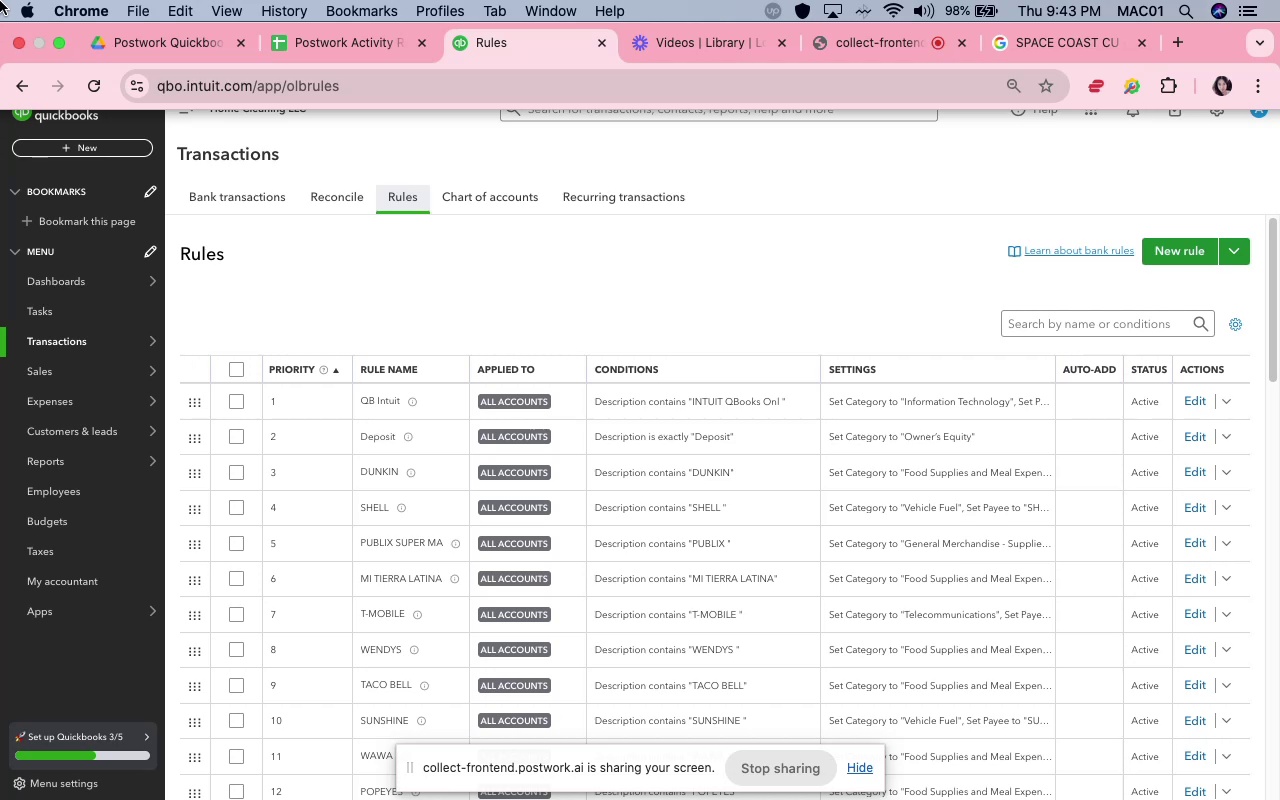 
wait(29.11)
 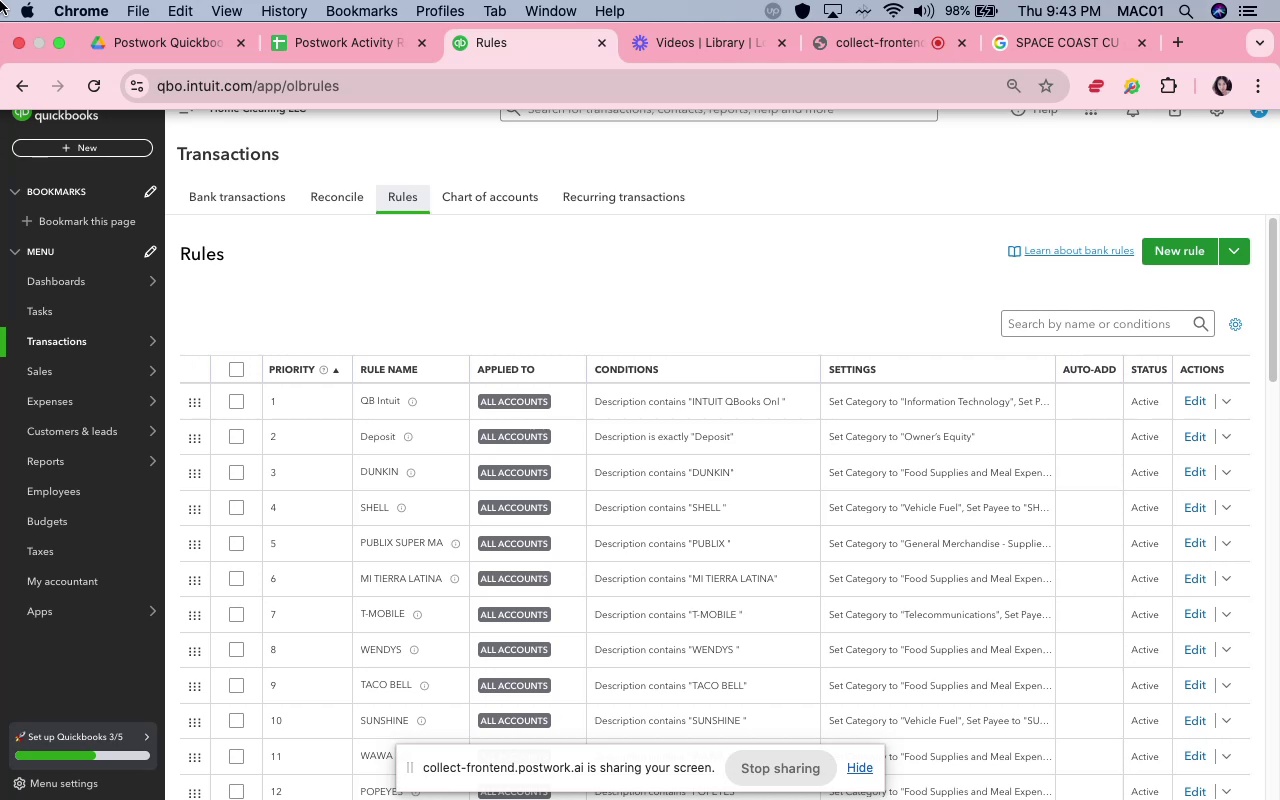 
scroll: coordinate [654, 572], scroll_direction: down, amount: 26.0
 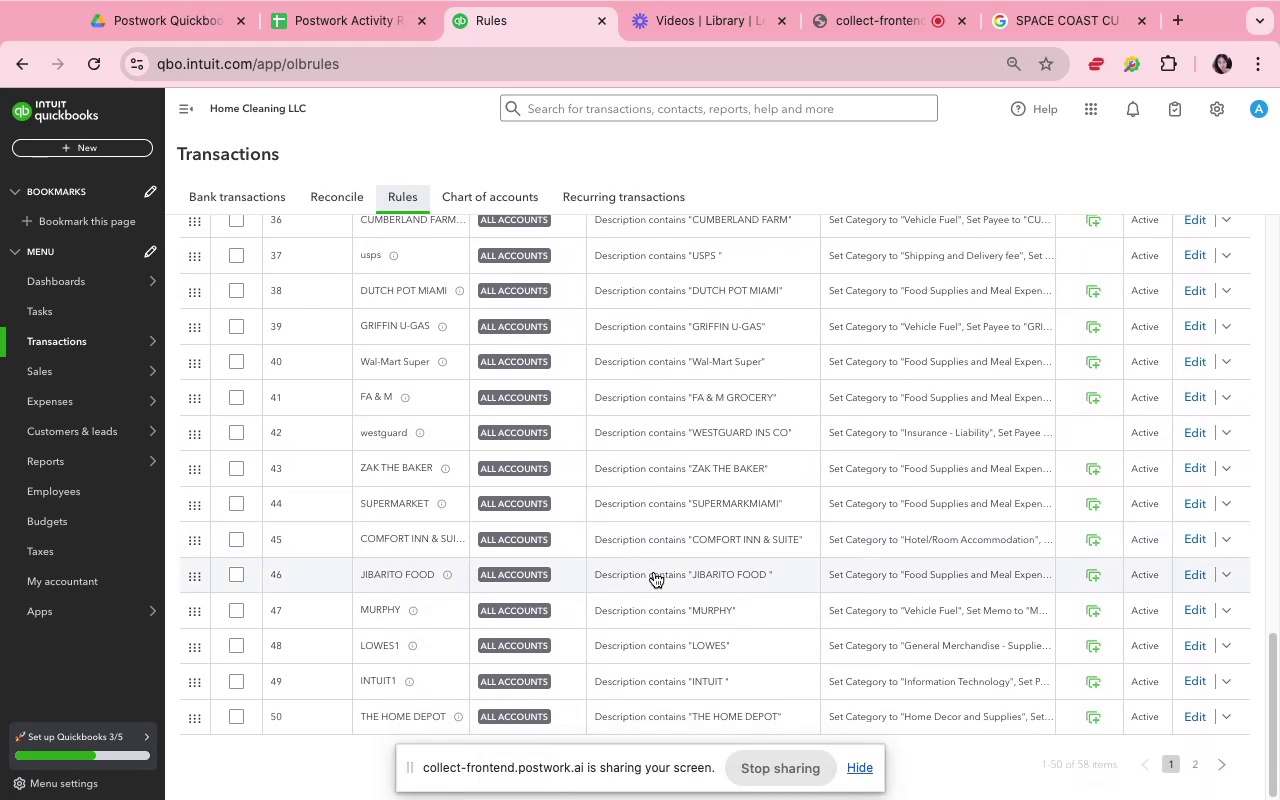 
scroll: coordinate [654, 571], scroll_direction: up, amount: 7.0
 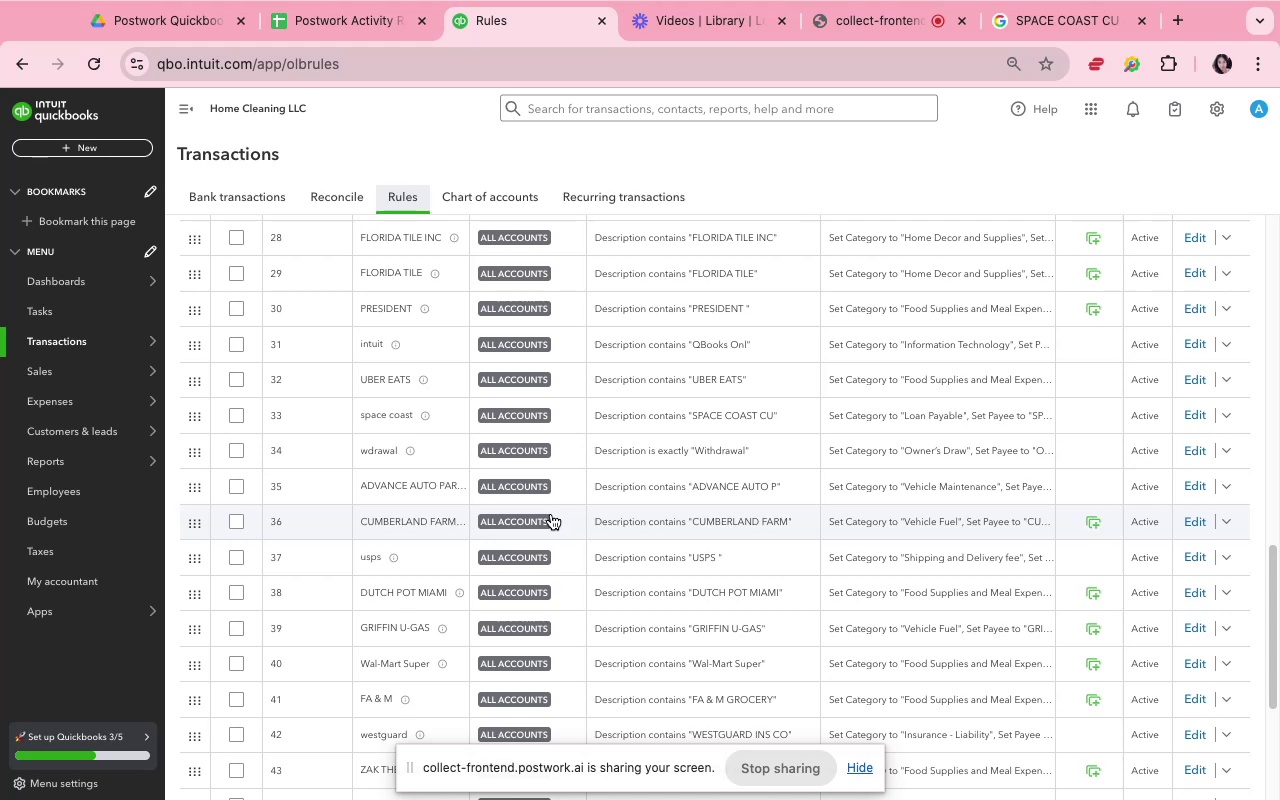 
wait(24.8)
 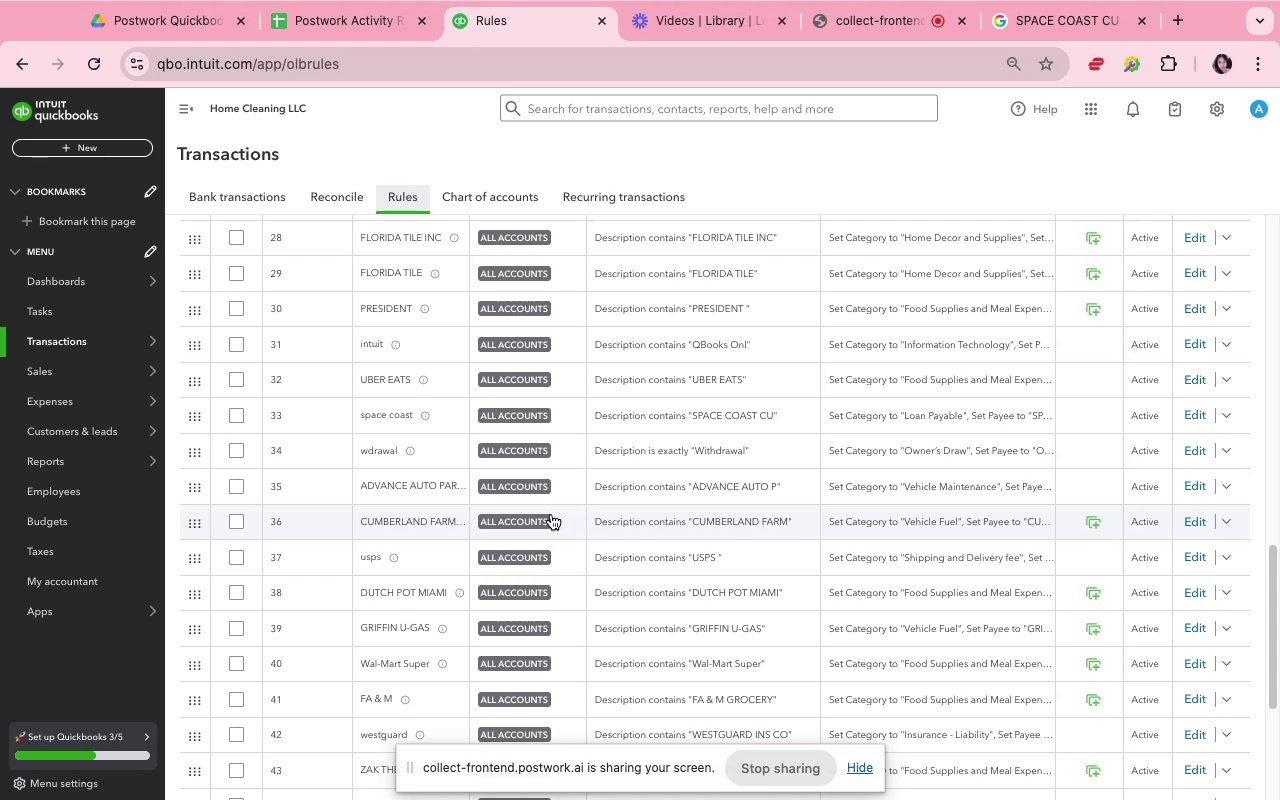 
scroll: coordinate [630, 416], scroll_direction: up, amount: 33.0
 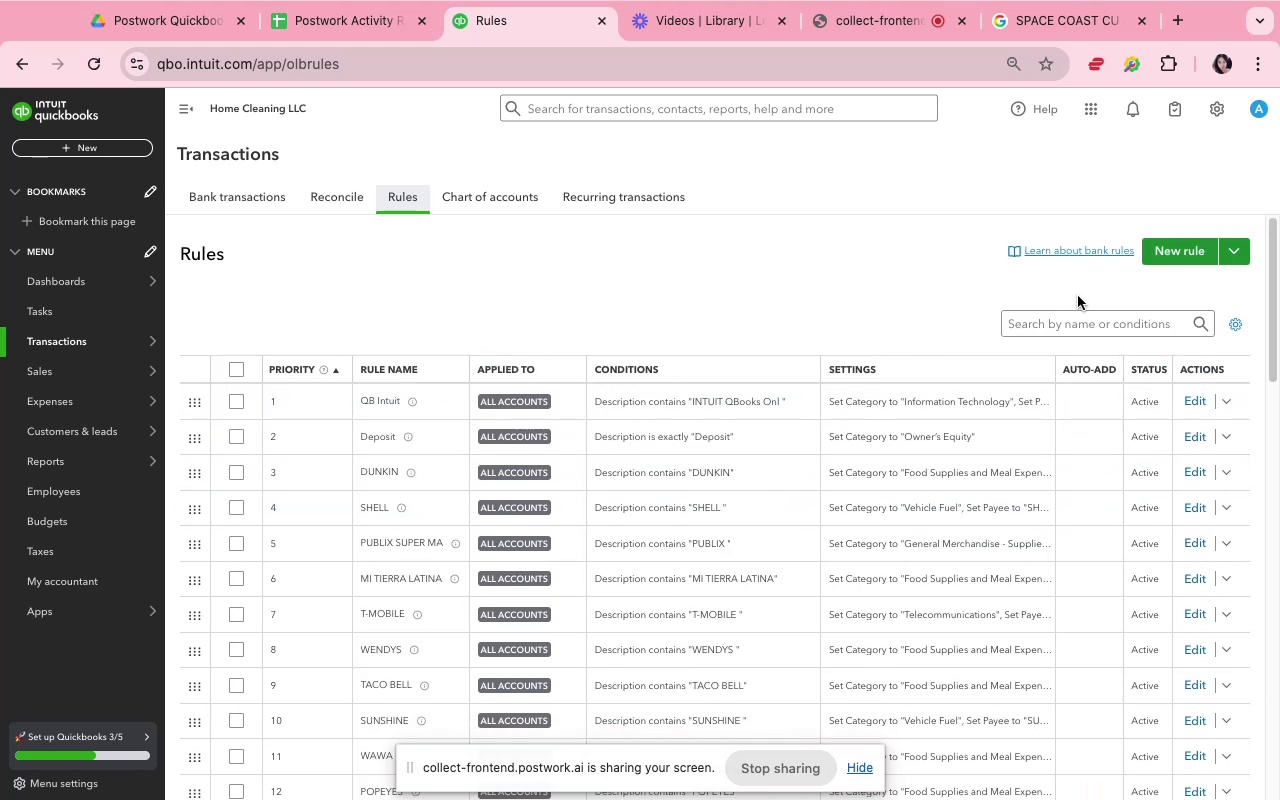 
left_click([1086, 319])
 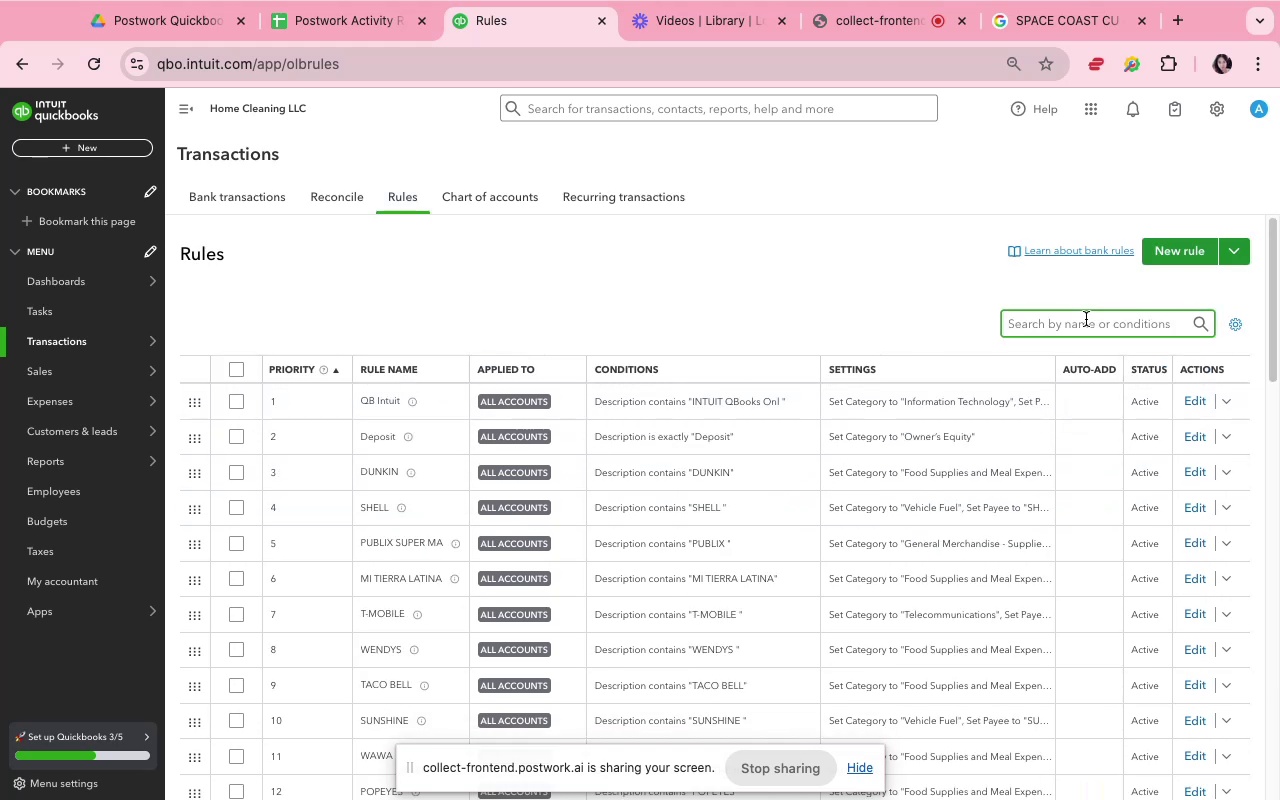 
type(spac)
 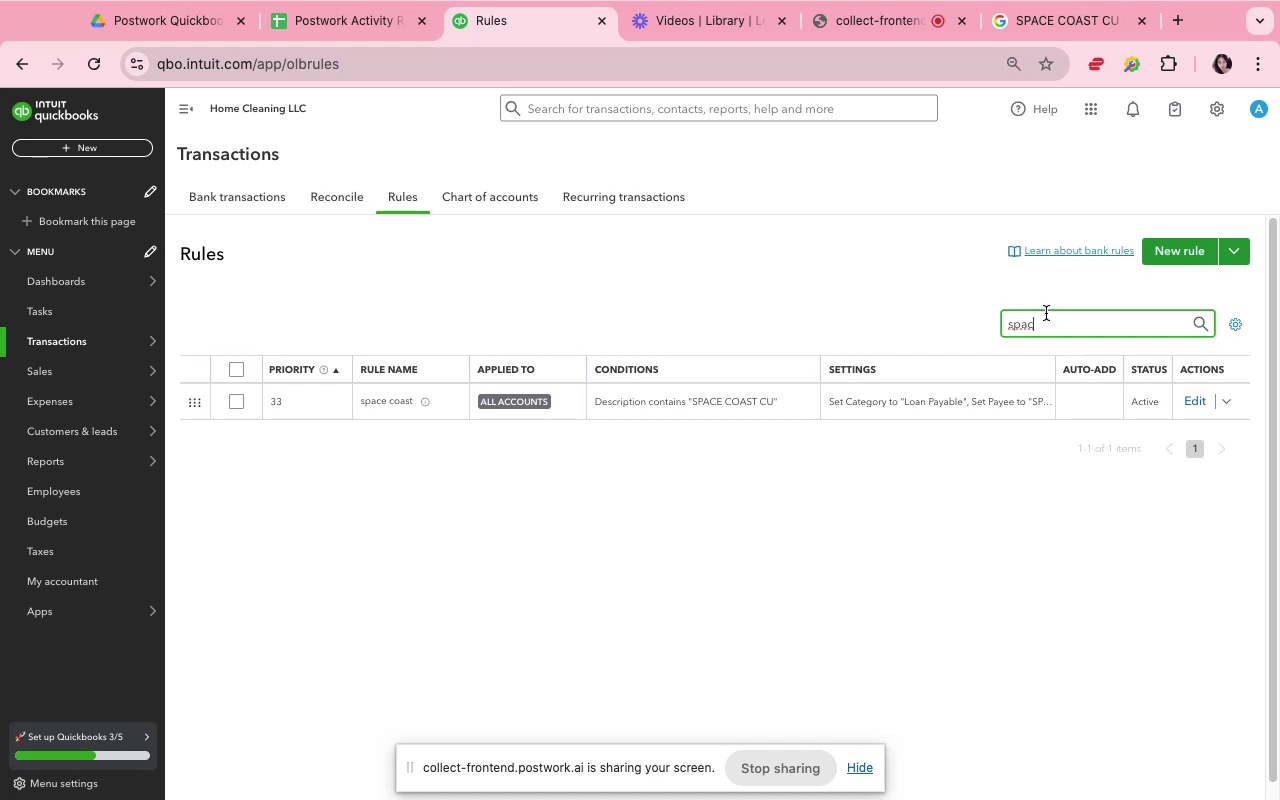 
wait(60.58)
 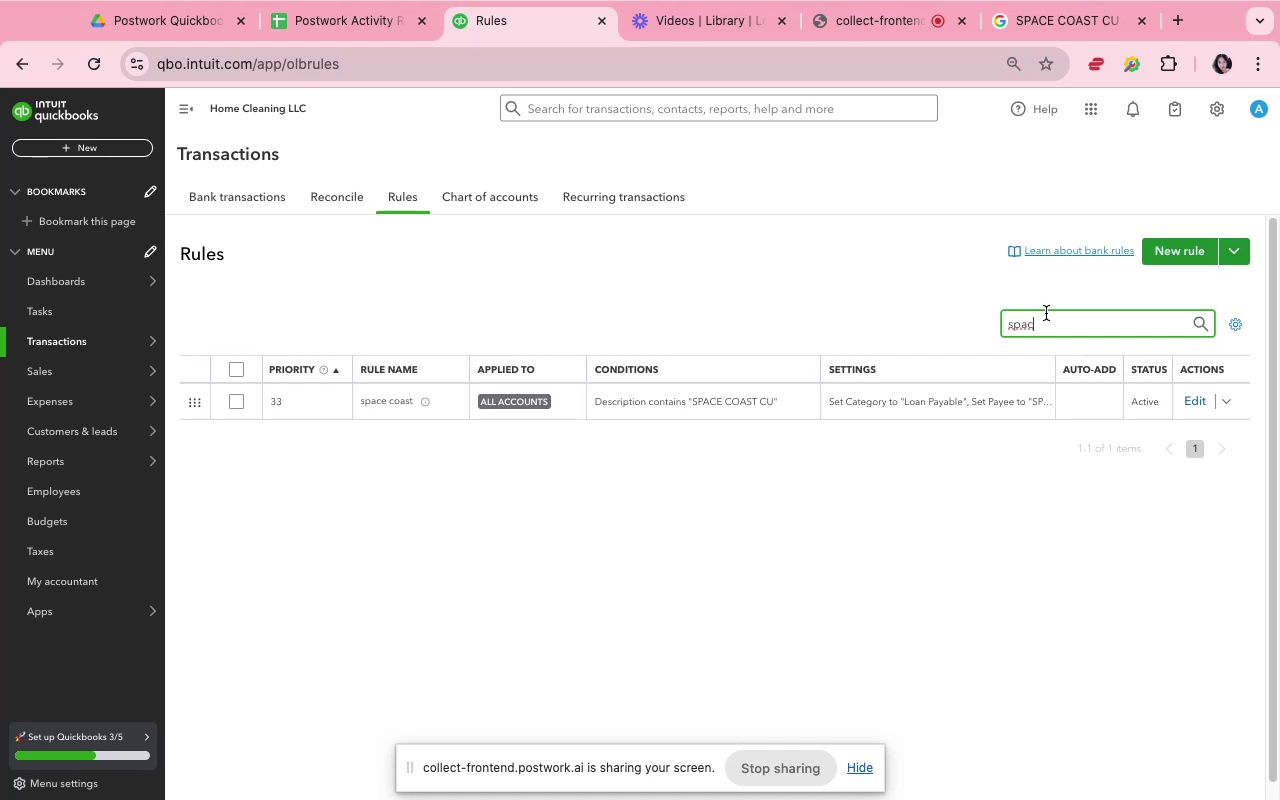 
mouse_move([796, 799])
 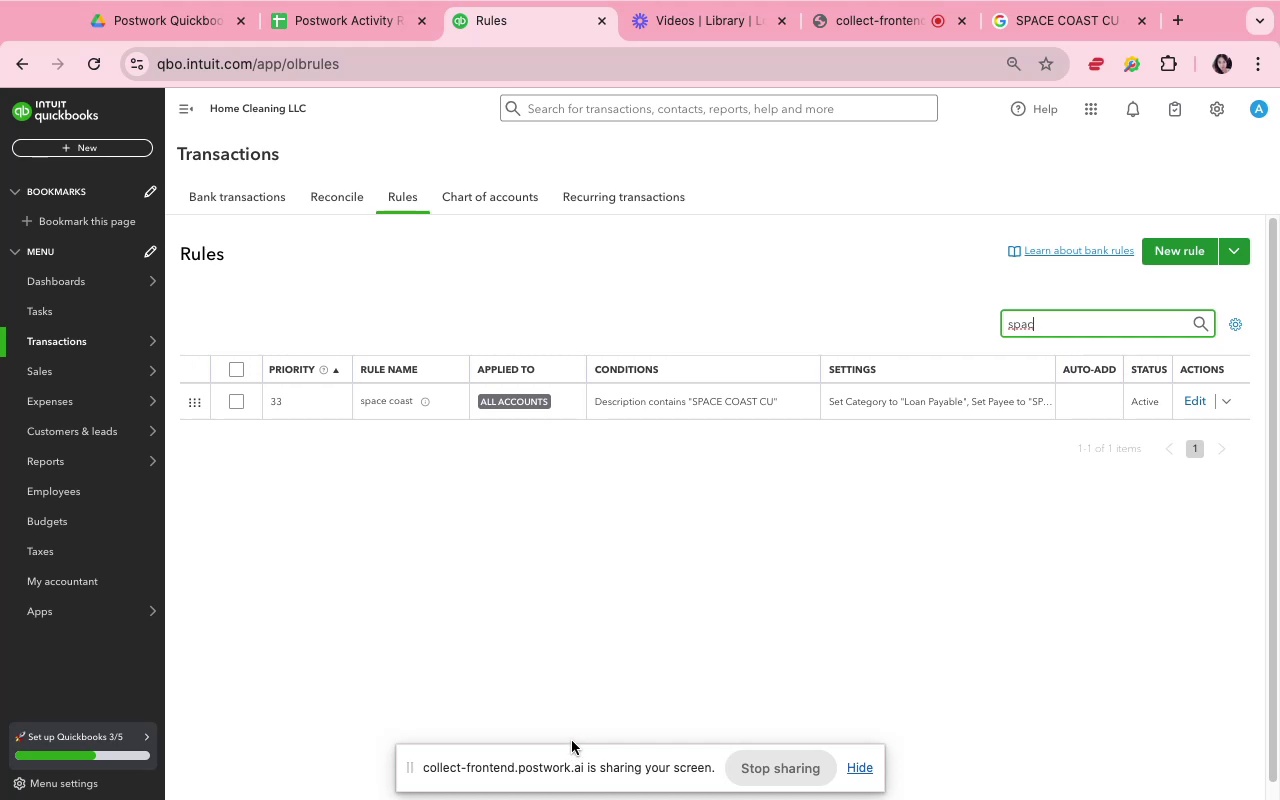 
wait(64.5)
 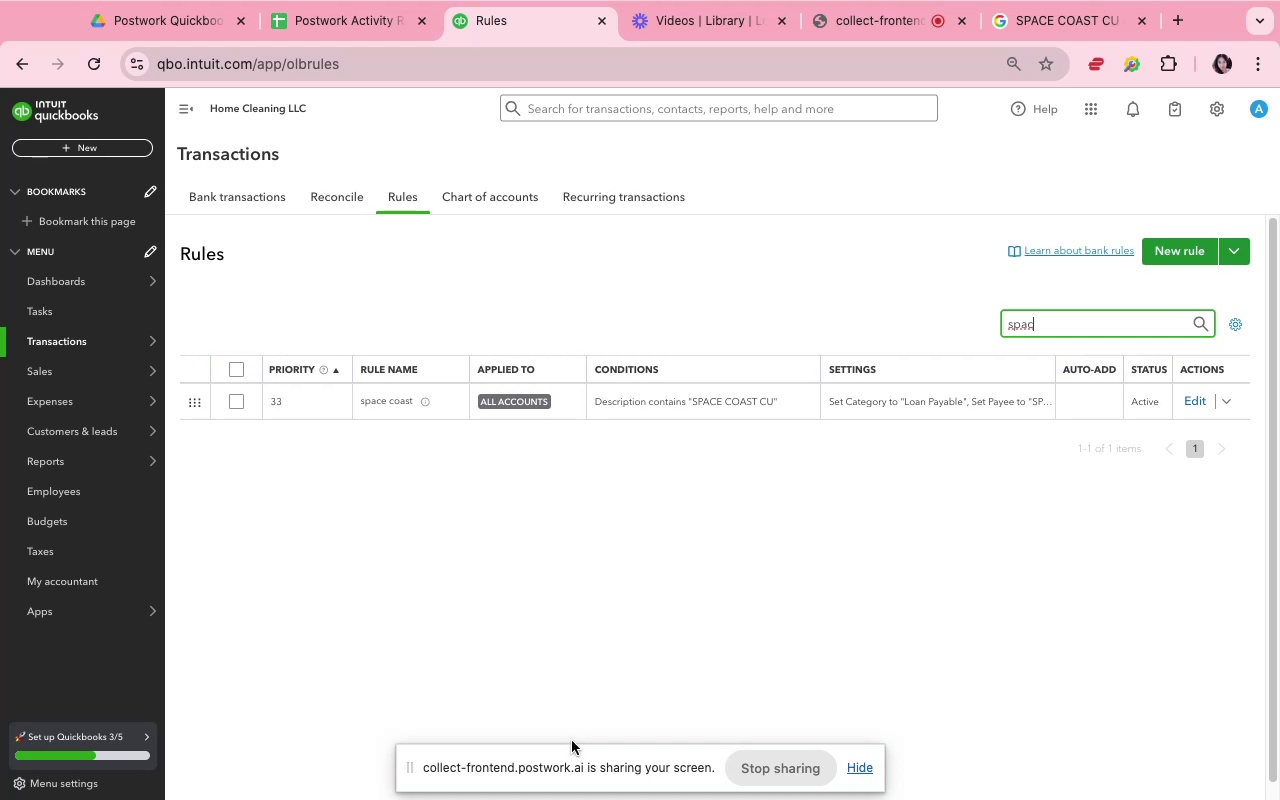 
left_click([228, 184])
 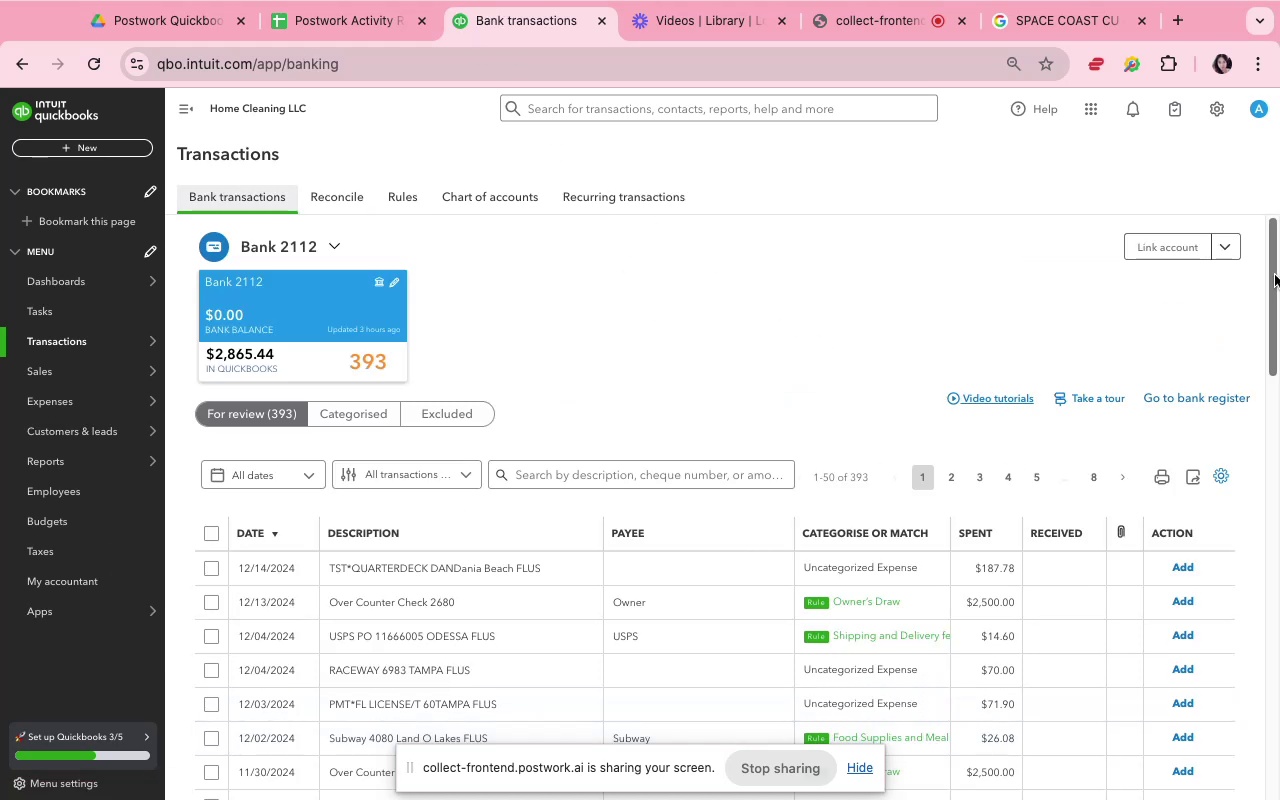 
wait(6.57)
 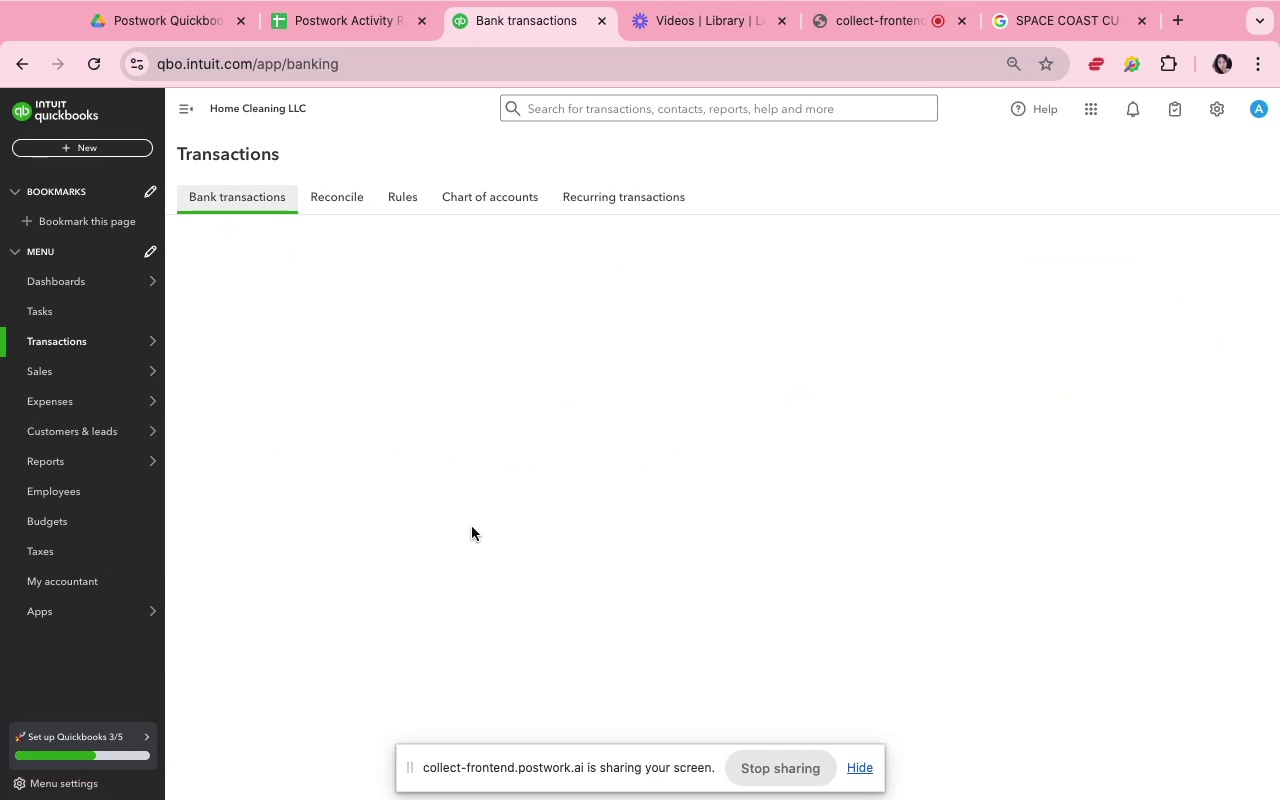 
left_click([655, 485])
 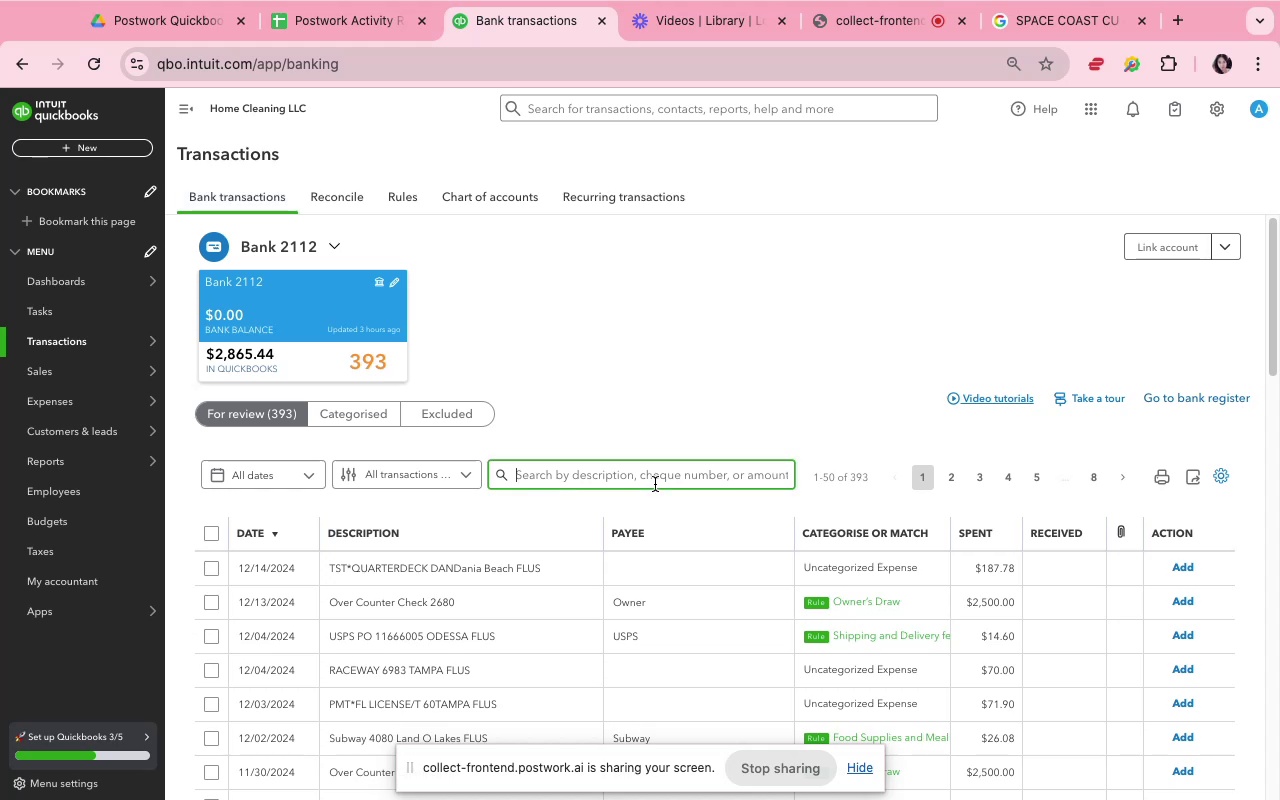 
type(space)
 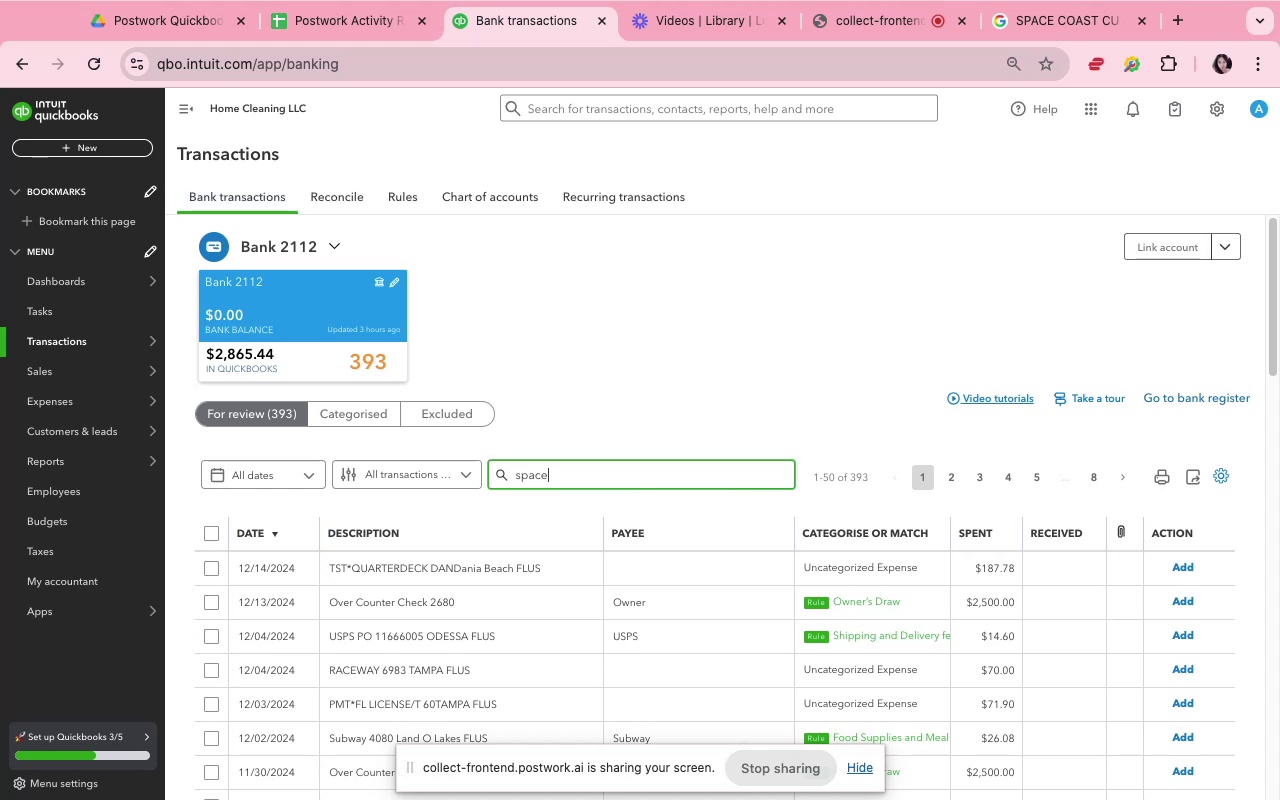 
key(Enter)
 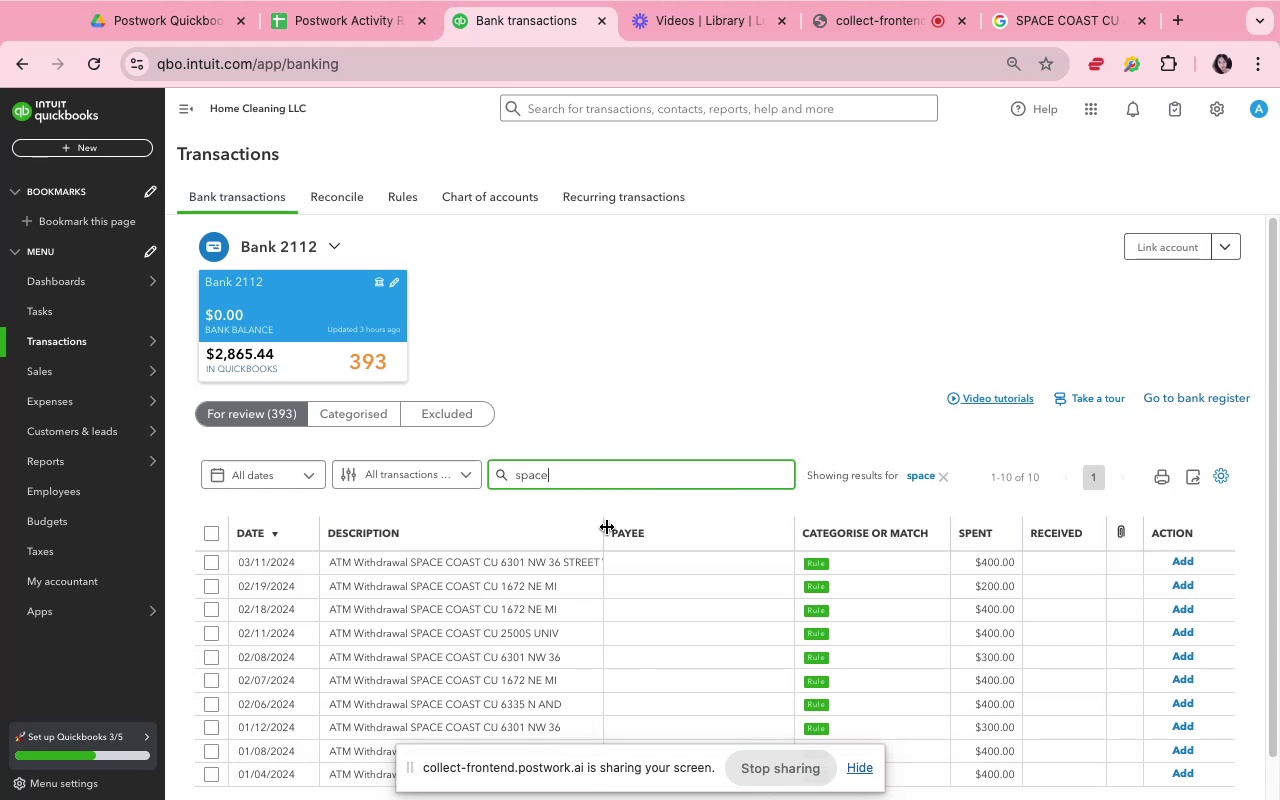 
left_click([709, 575])
 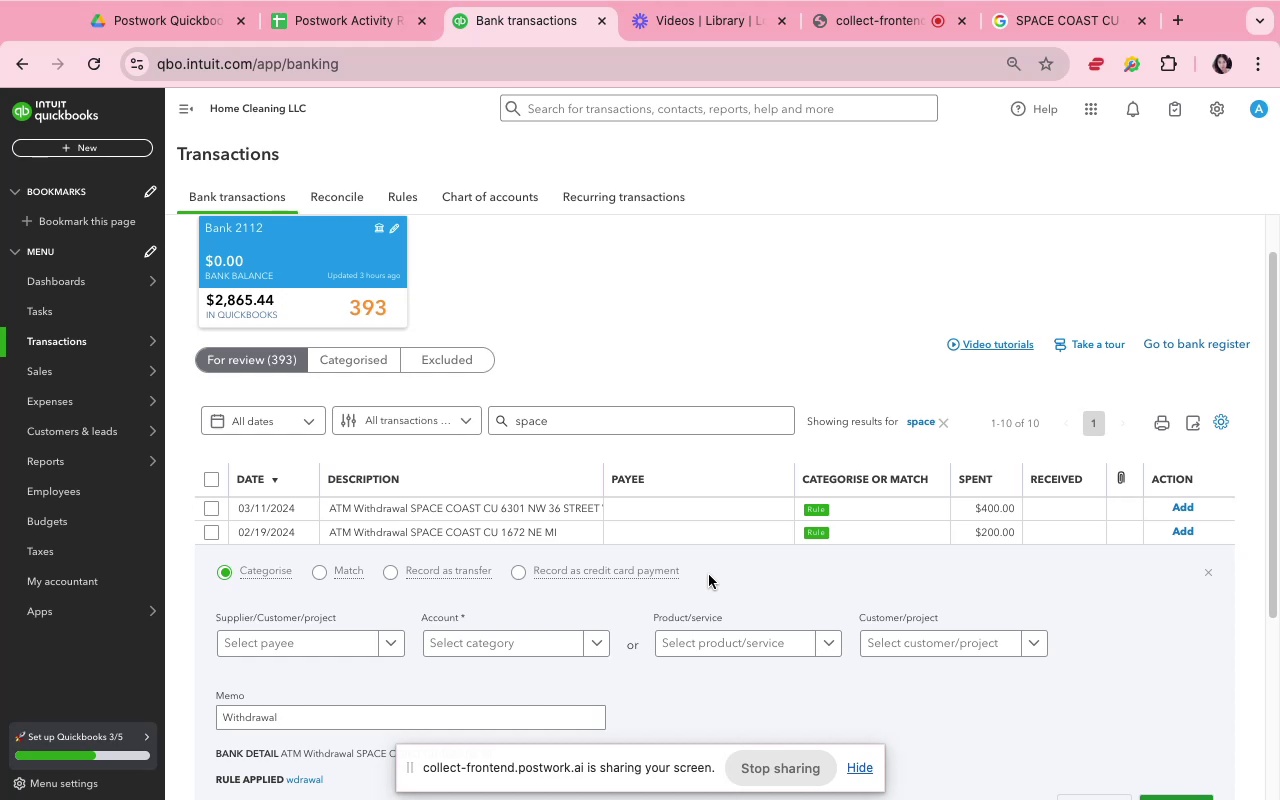 
scroll: coordinate [709, 575], scroll_direction: down, amount: 6.0
 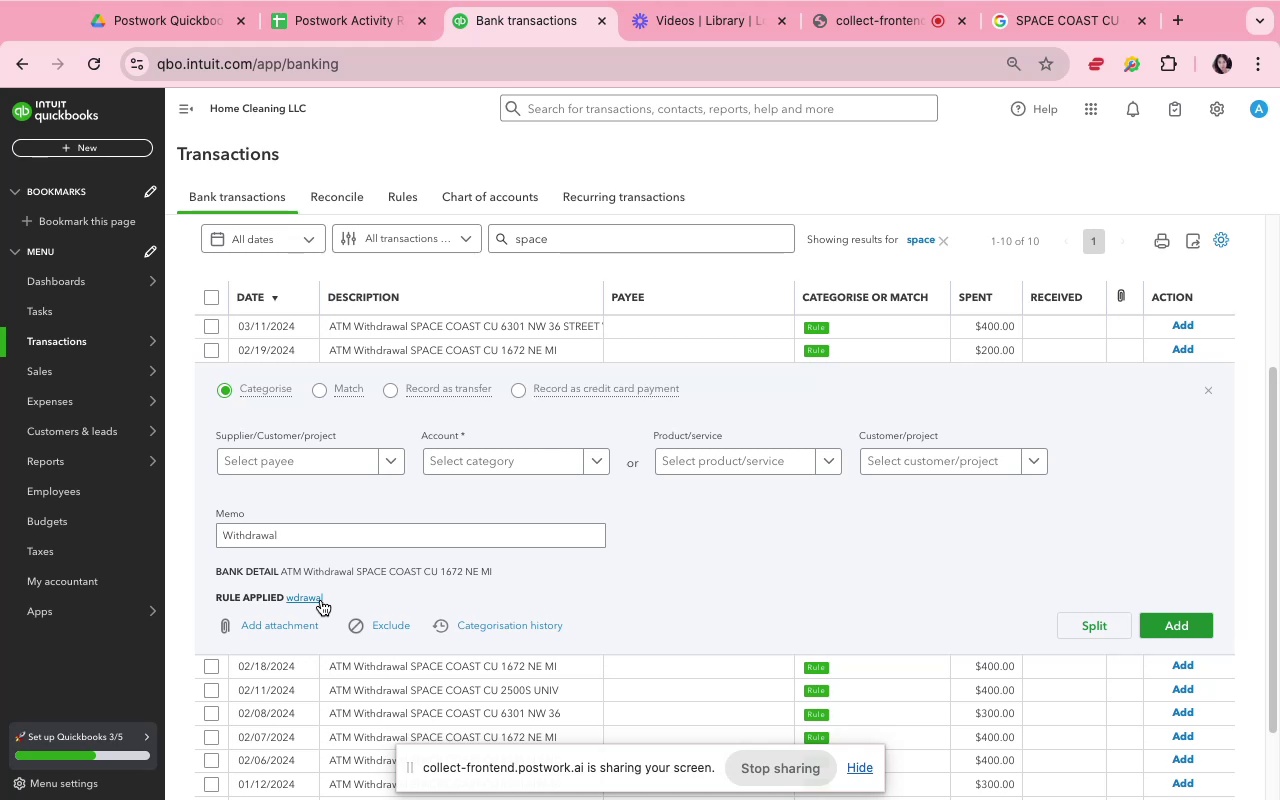 
wait(46.0)
 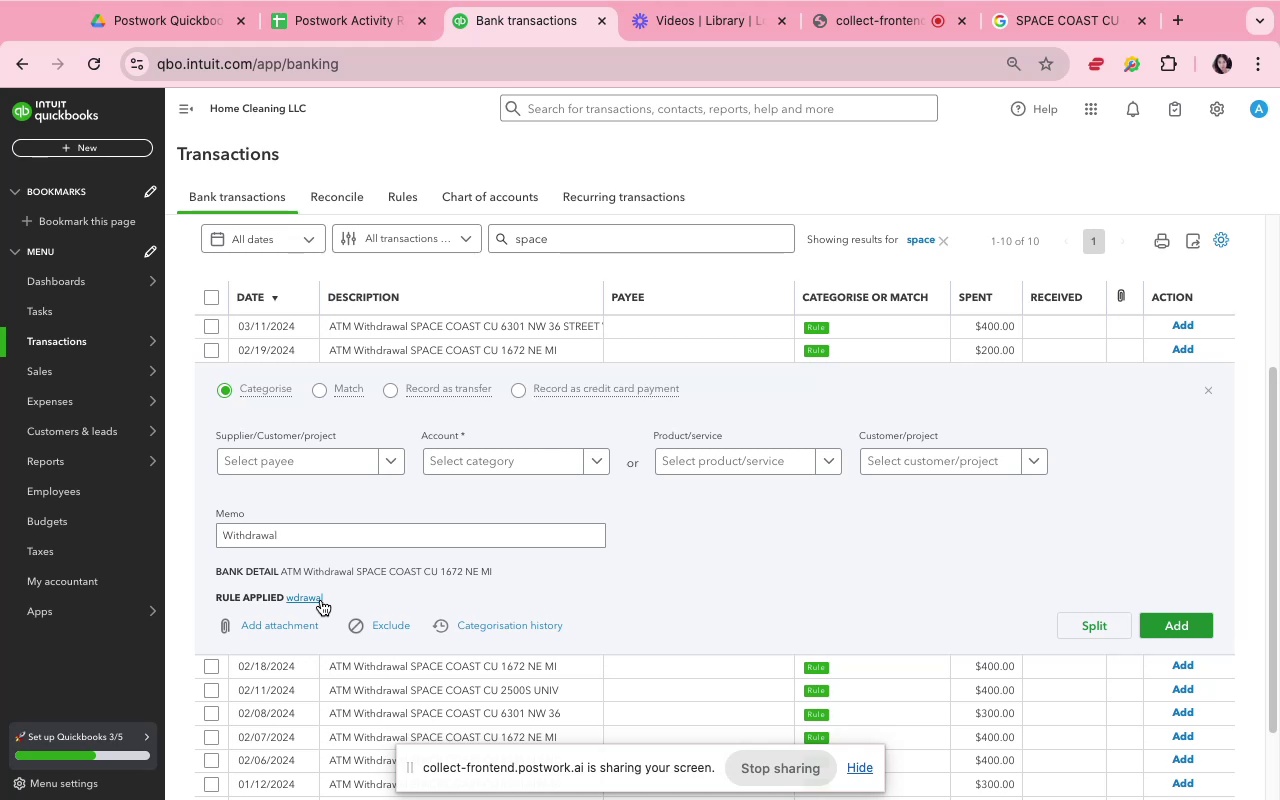 
scroll: coordinate [760, 299], scroll_direction: up, amount: 2.0
 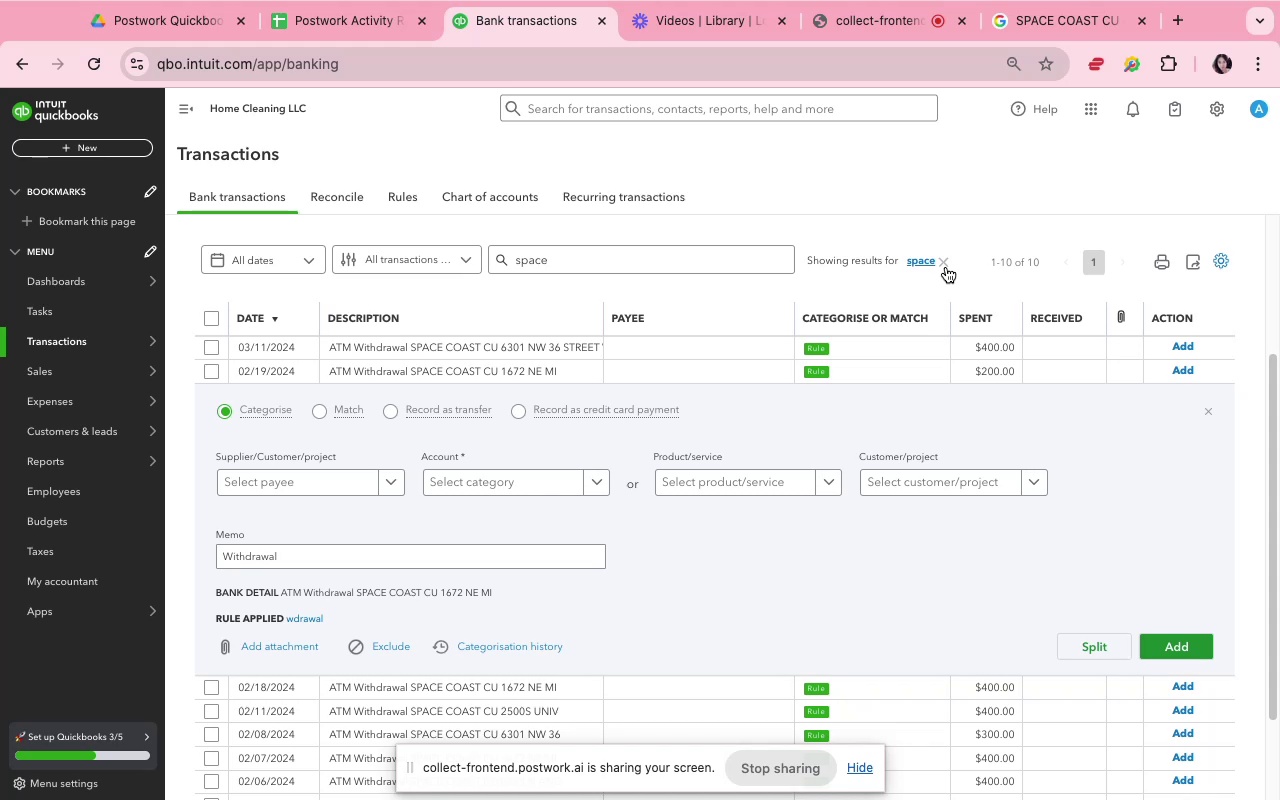 
wait(6.91)
 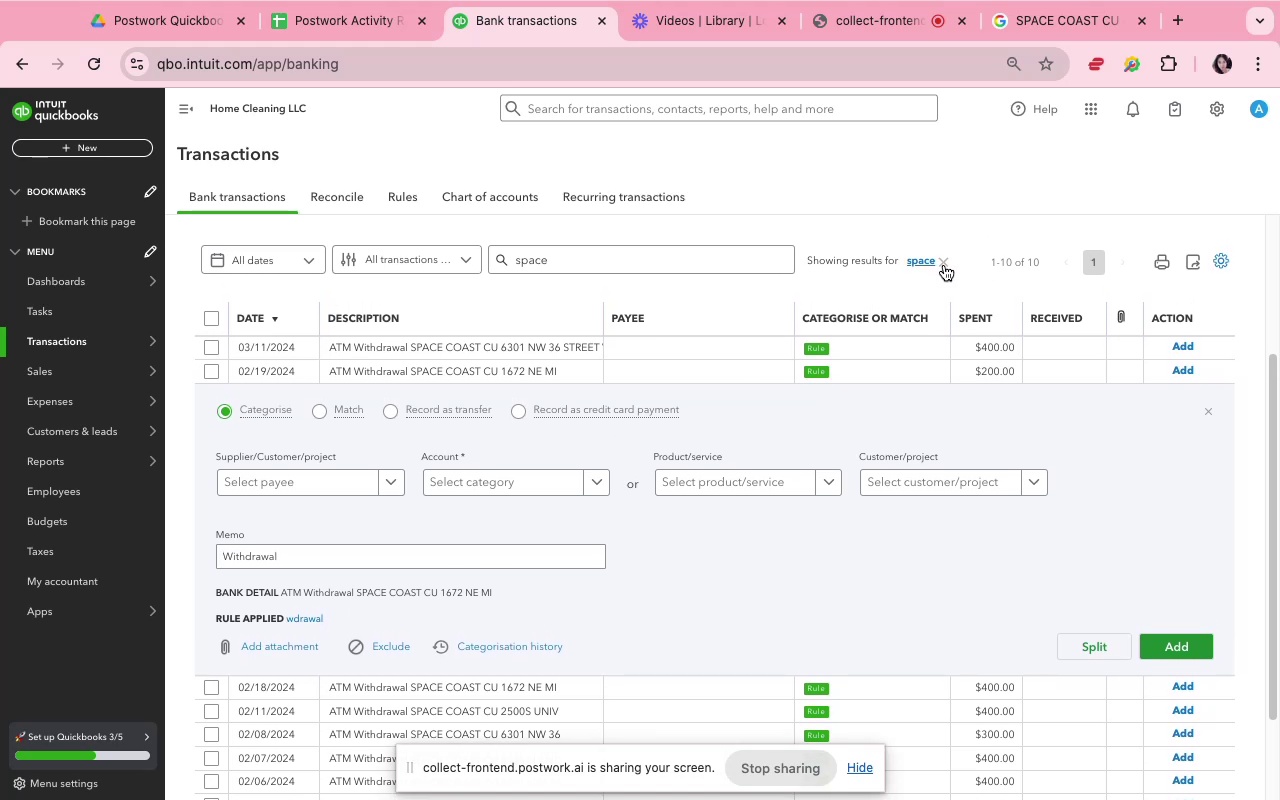 
left_click([946, 267])
 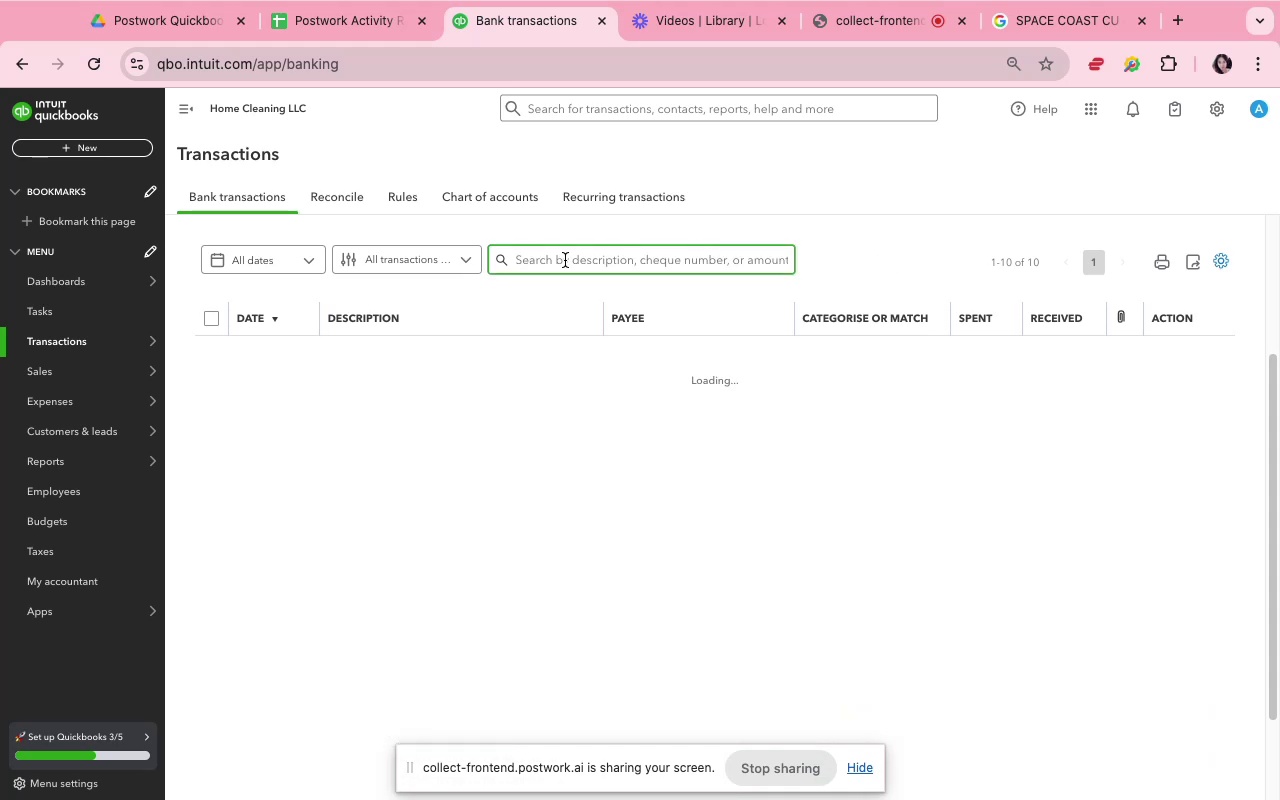 
scroll: coordinate [555, 267], scroll_direction: up, amount: 3.0
 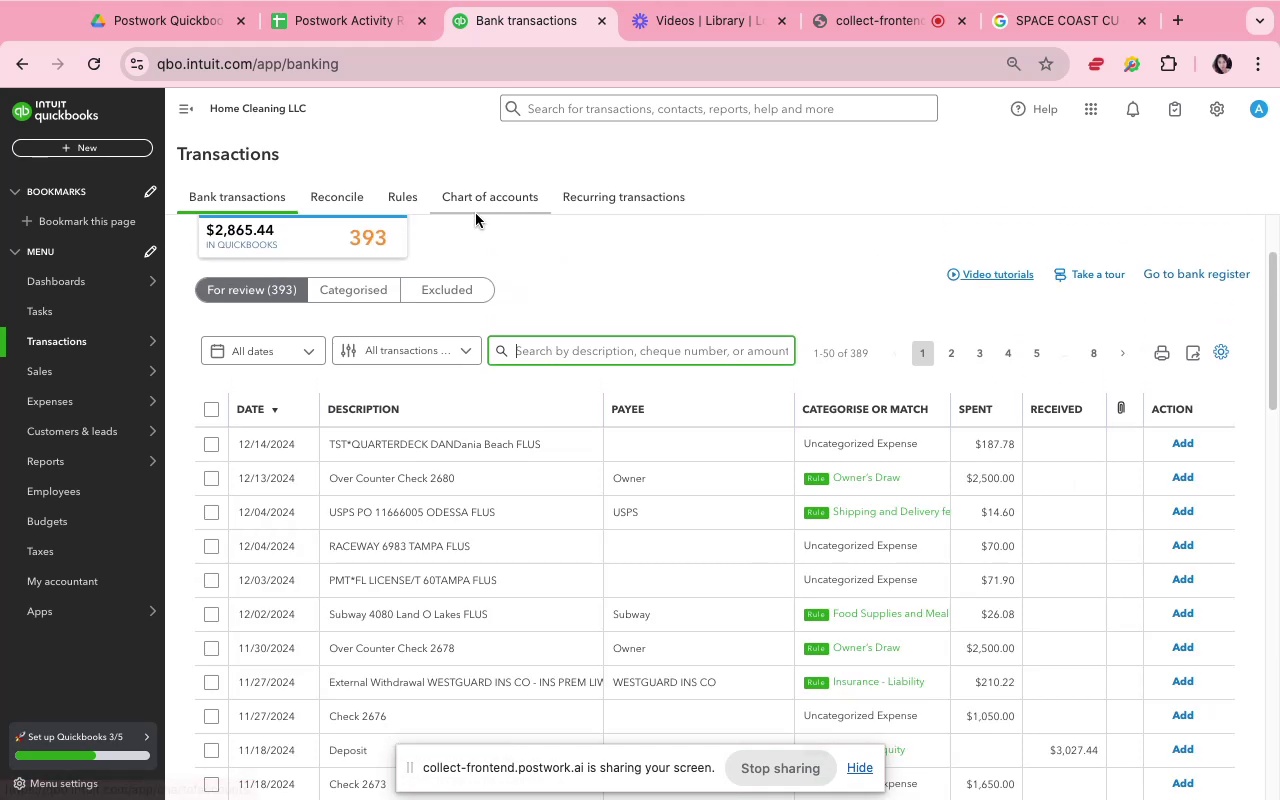 
left_click([390, 191])
 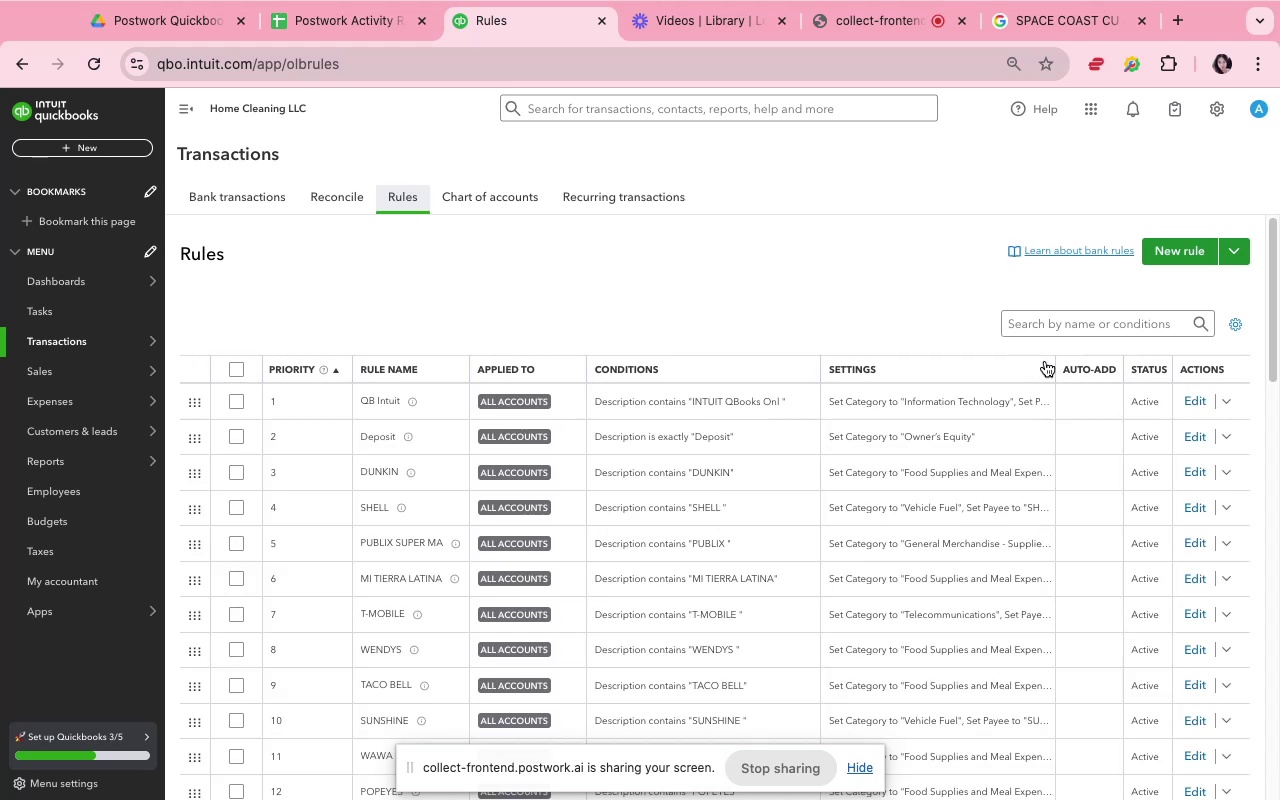 
left_click([1042, 330])
 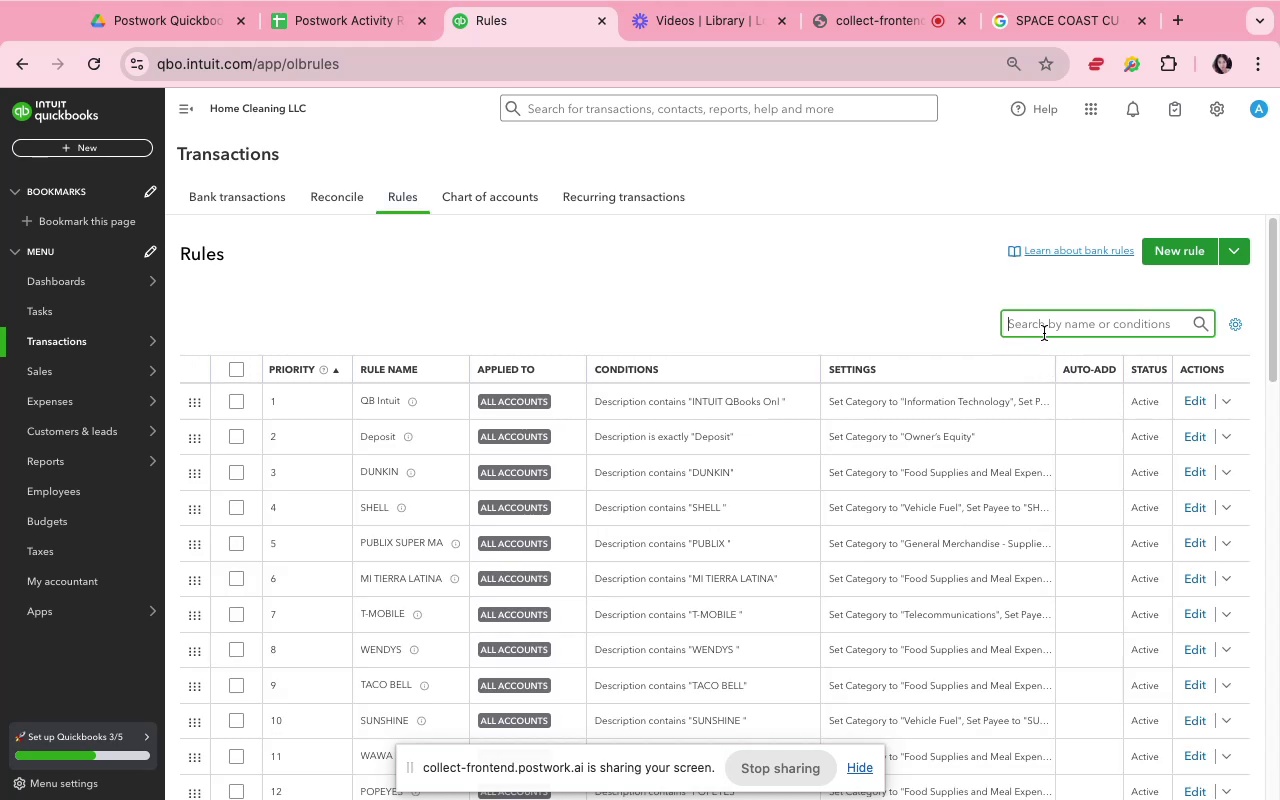 
type(space)
 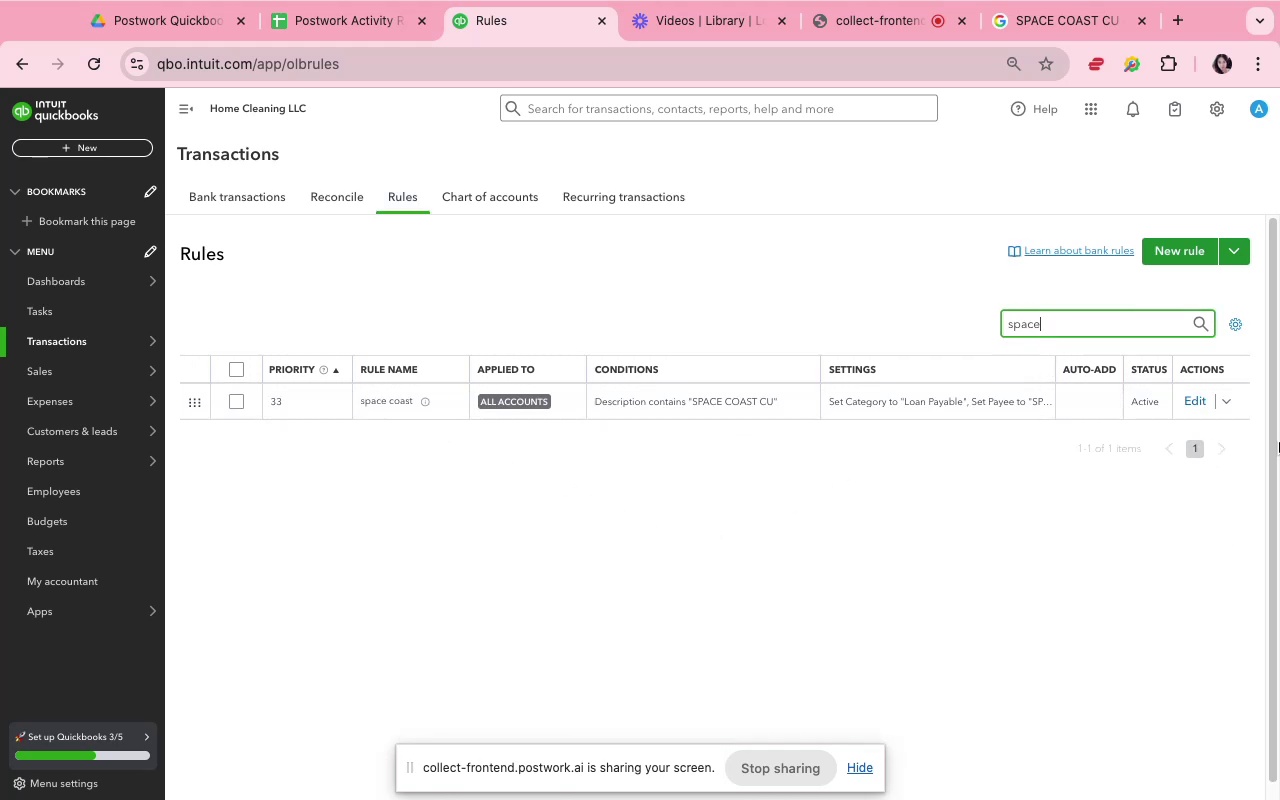 
left_click([1202, 395])
 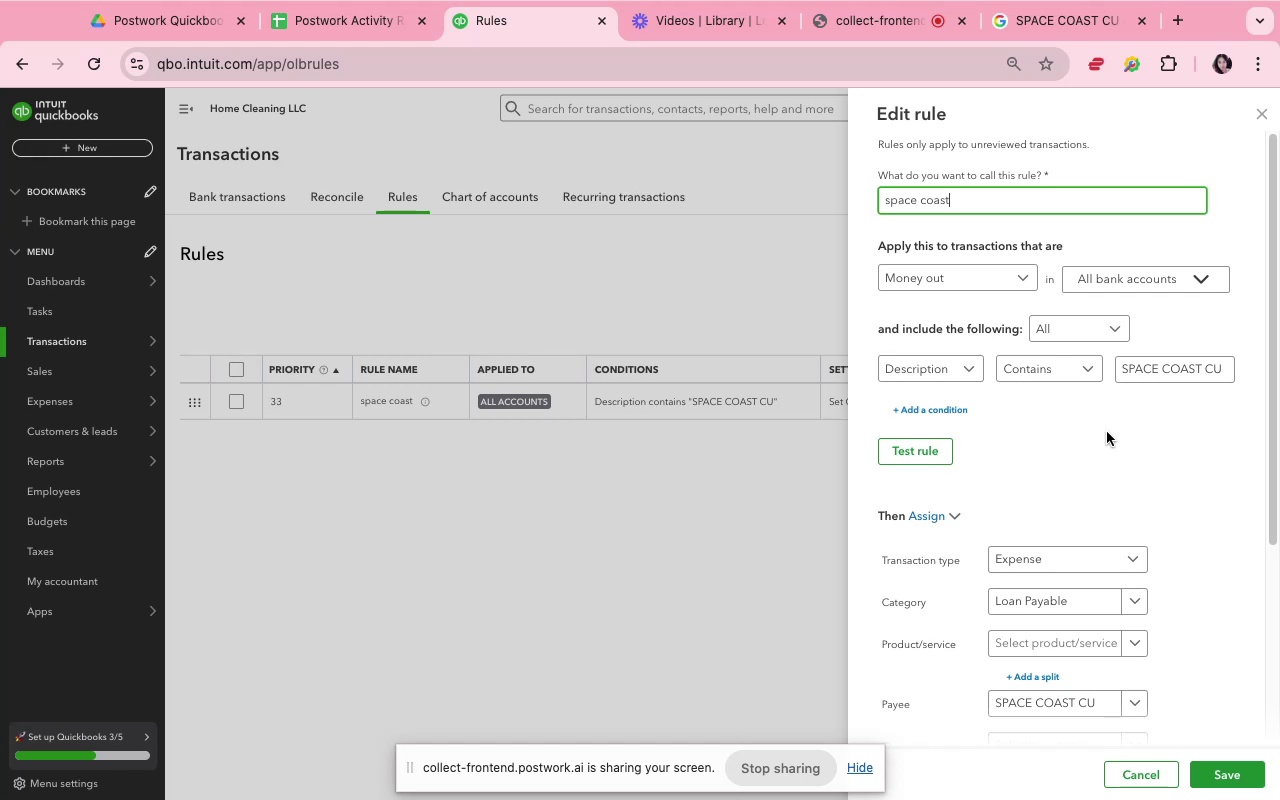 
left_click([1080, 365])
 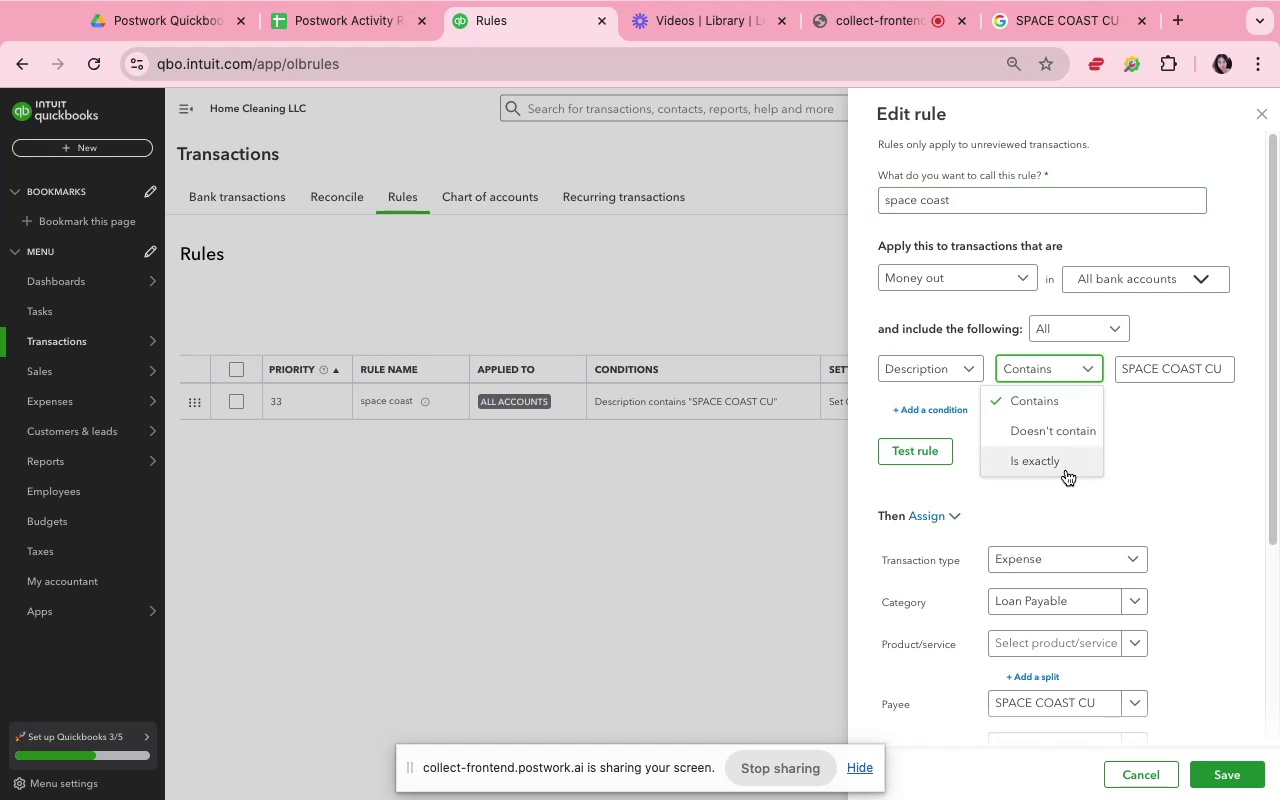 
left_click([1066, 470])
 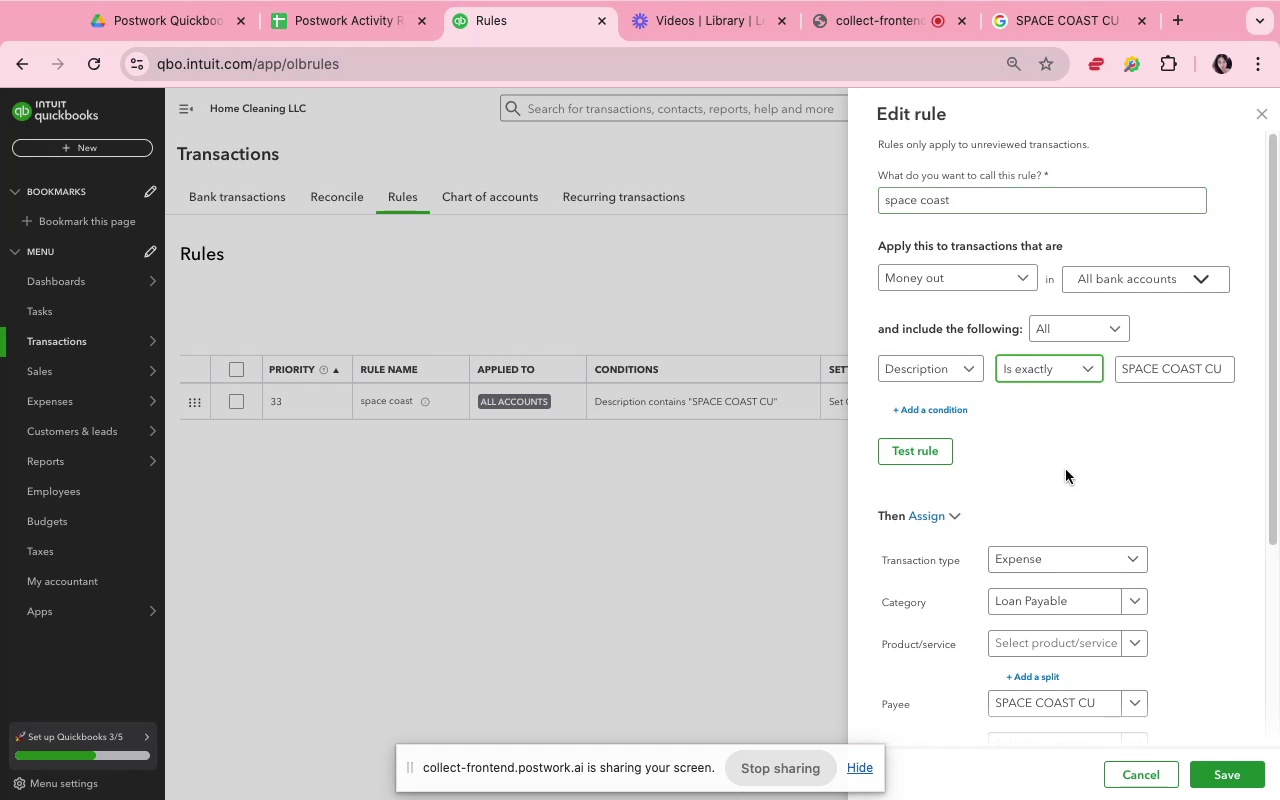 
left_click([1066, 470])
 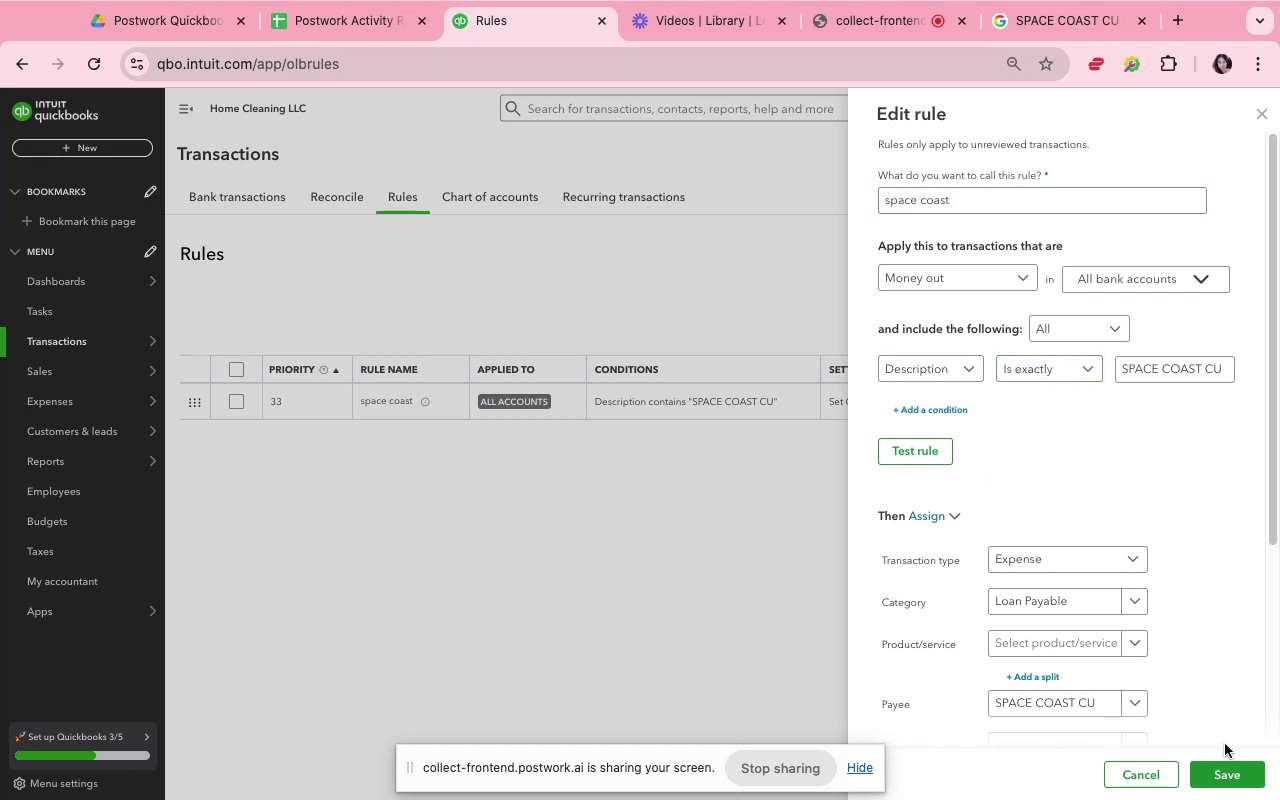 
left_click([1225, 777])
 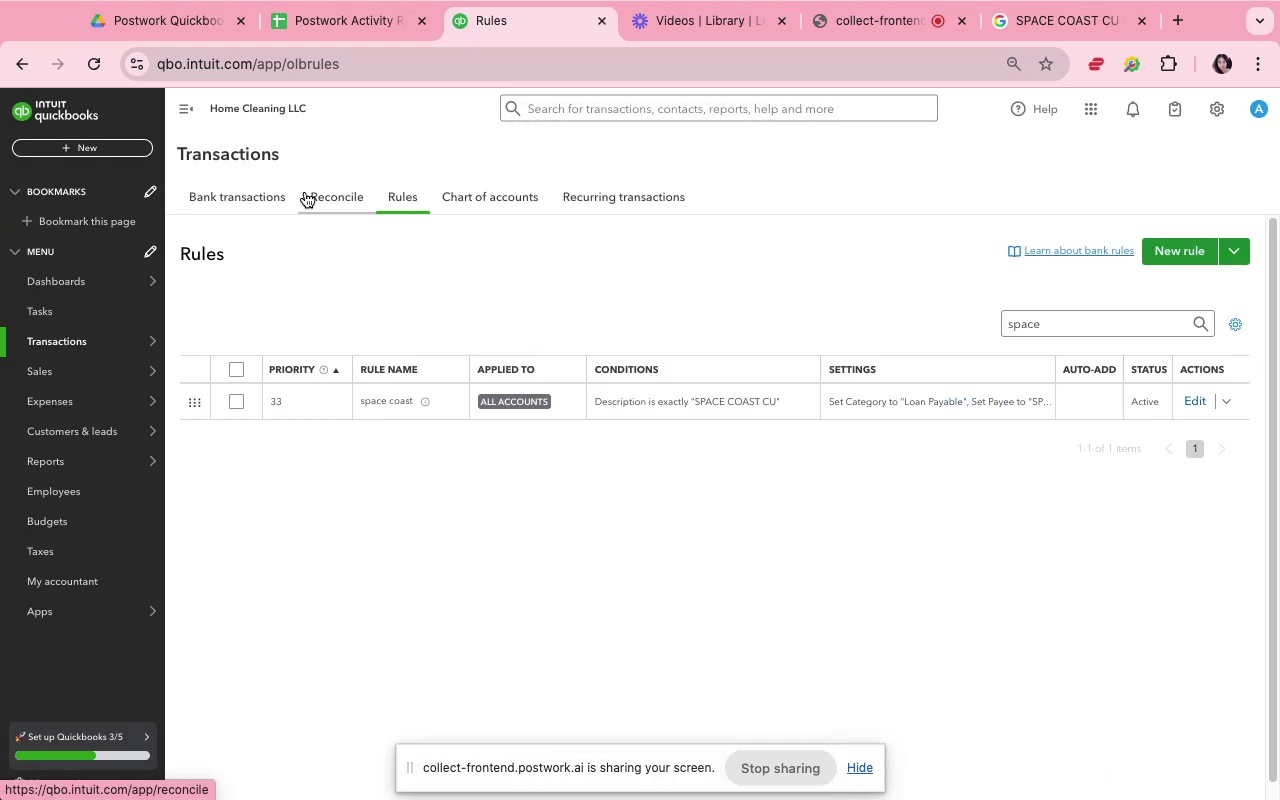 
left_click([254, 200])
 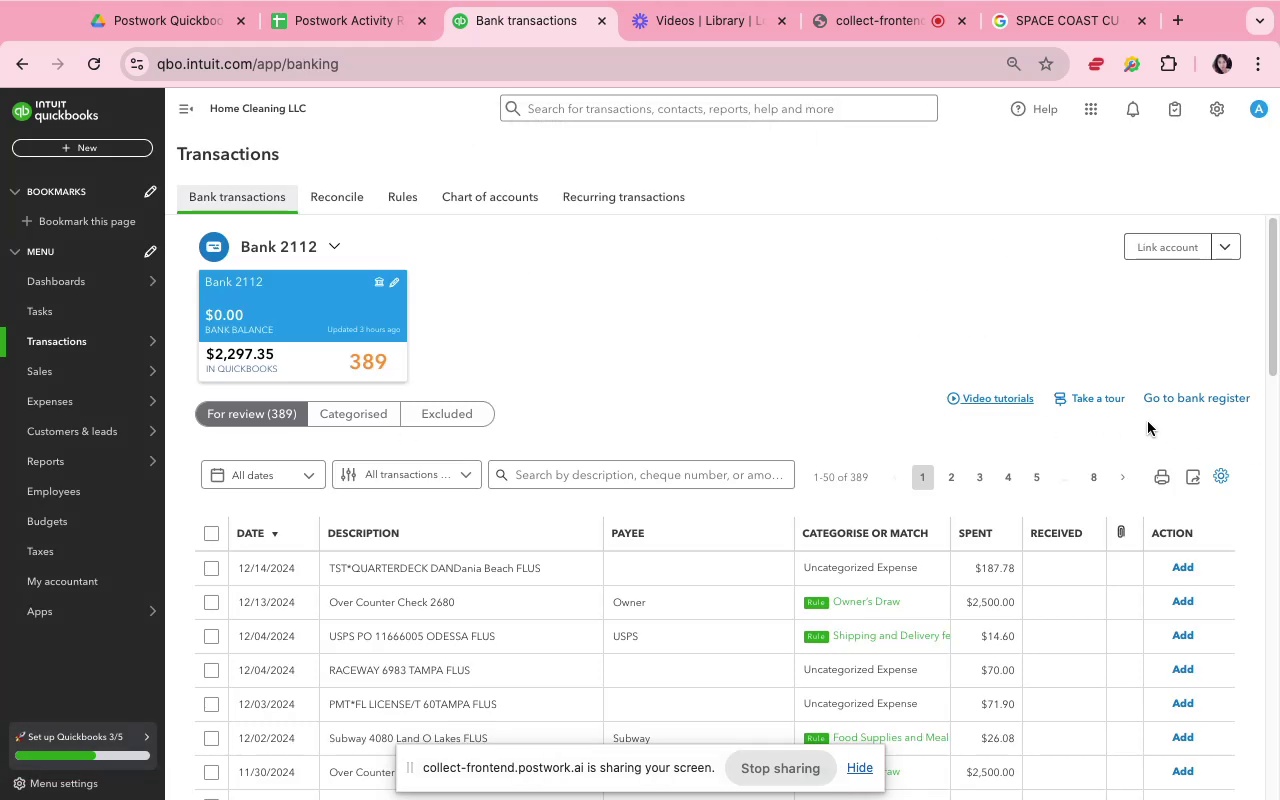 
wait(5.37)
 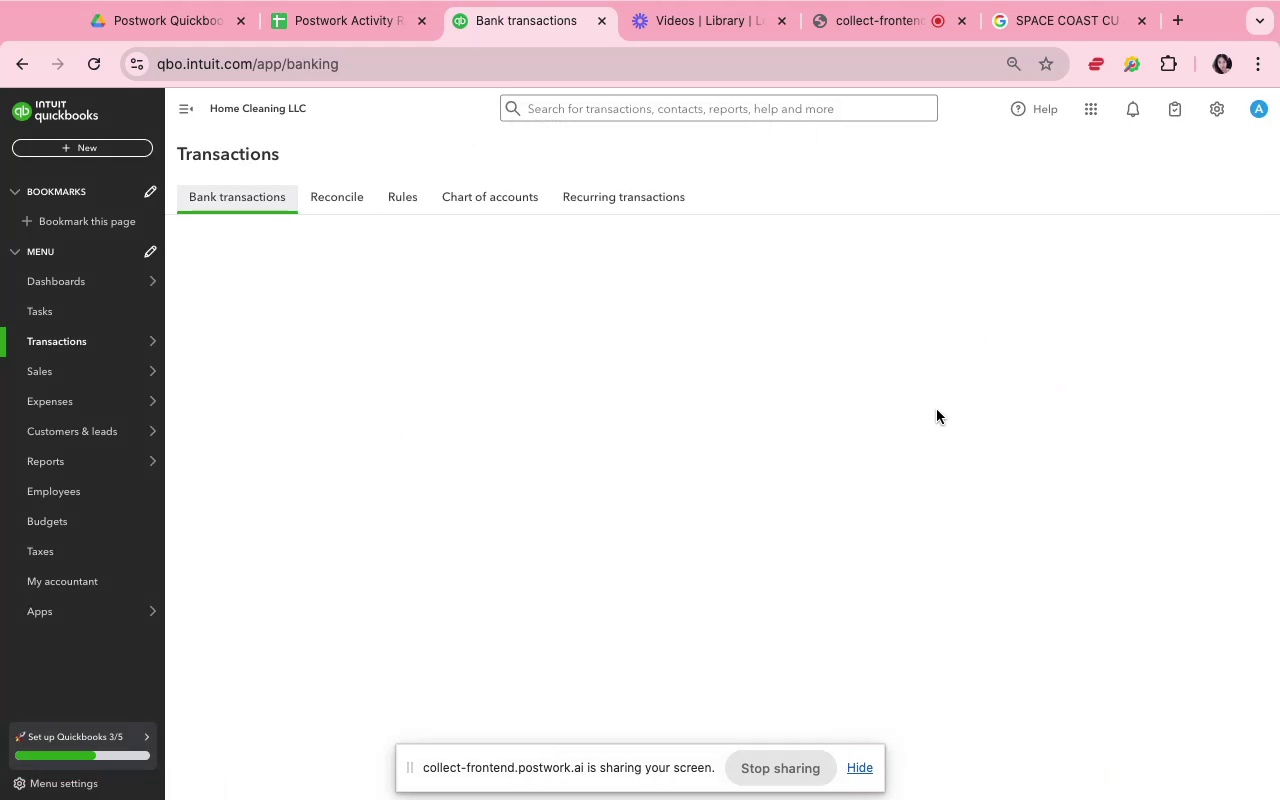 
left_click([729, 478])
 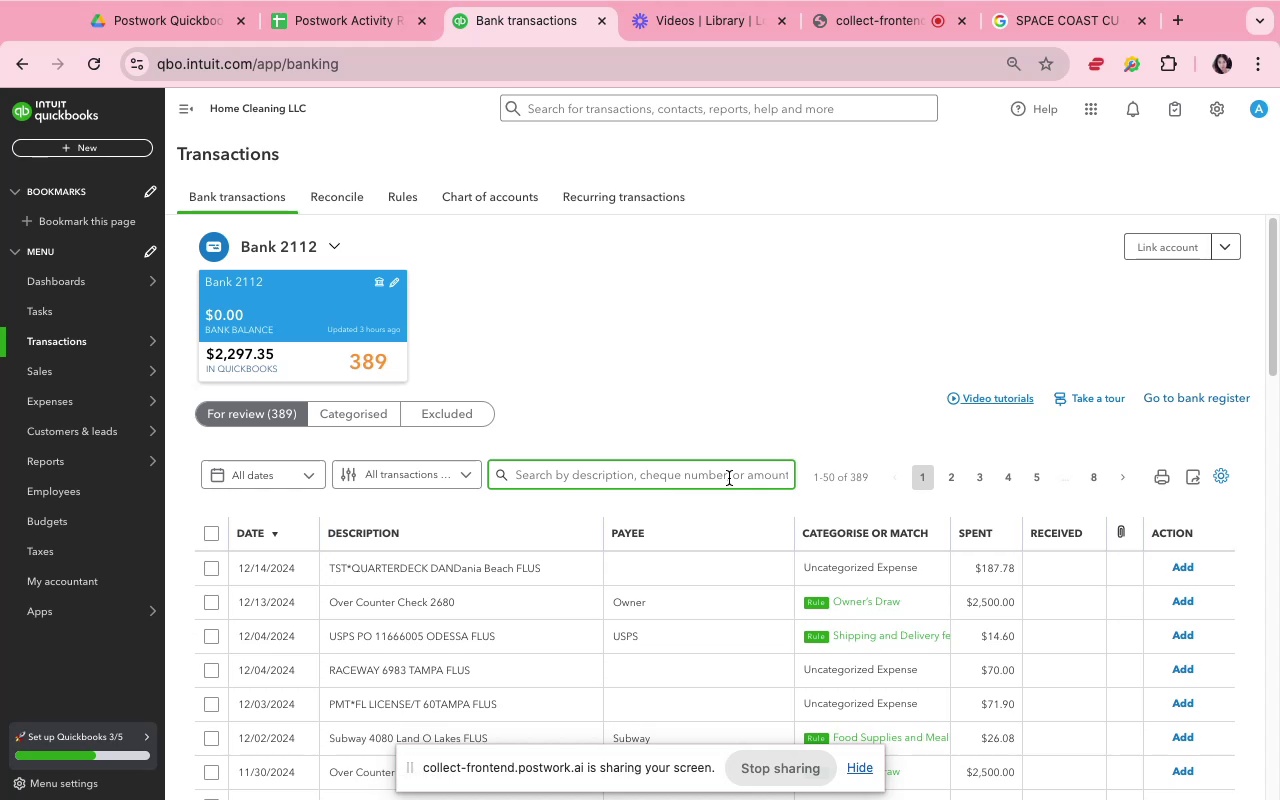 
type(space)
 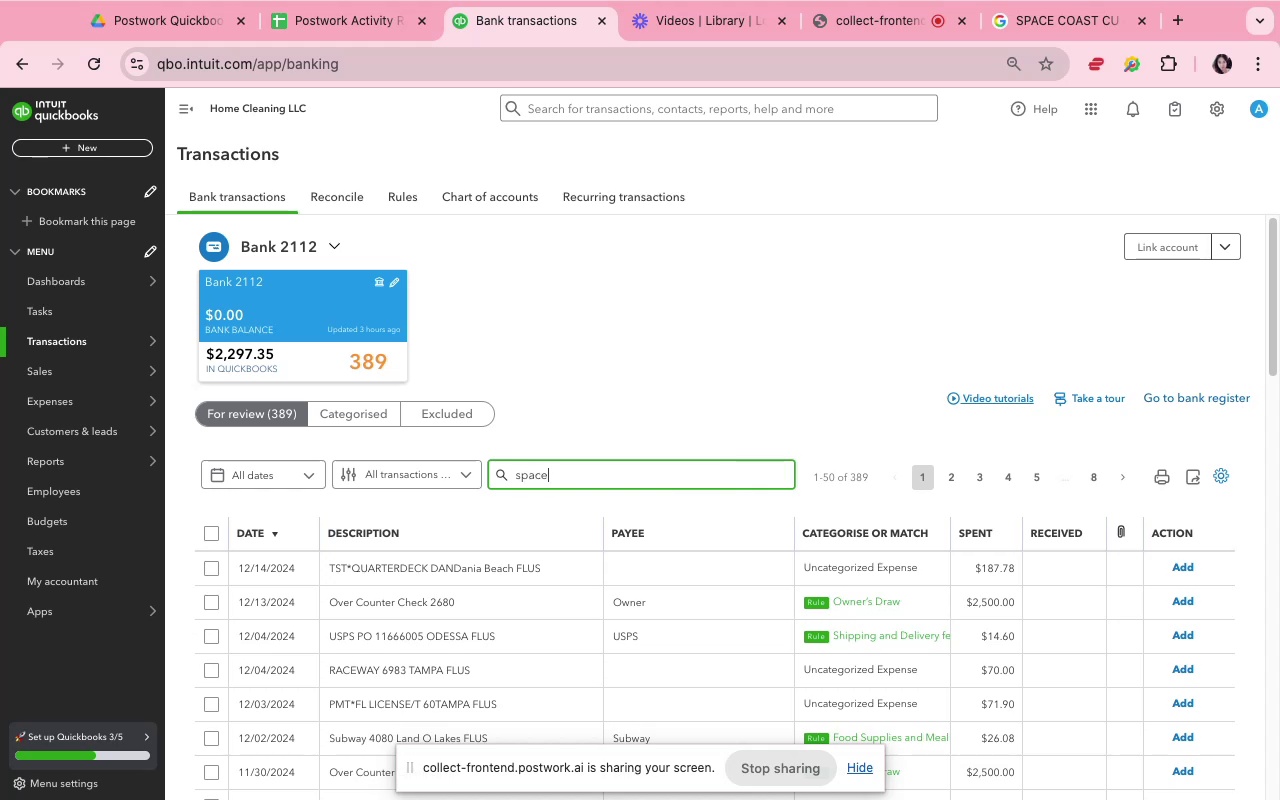 
key(Enter)
 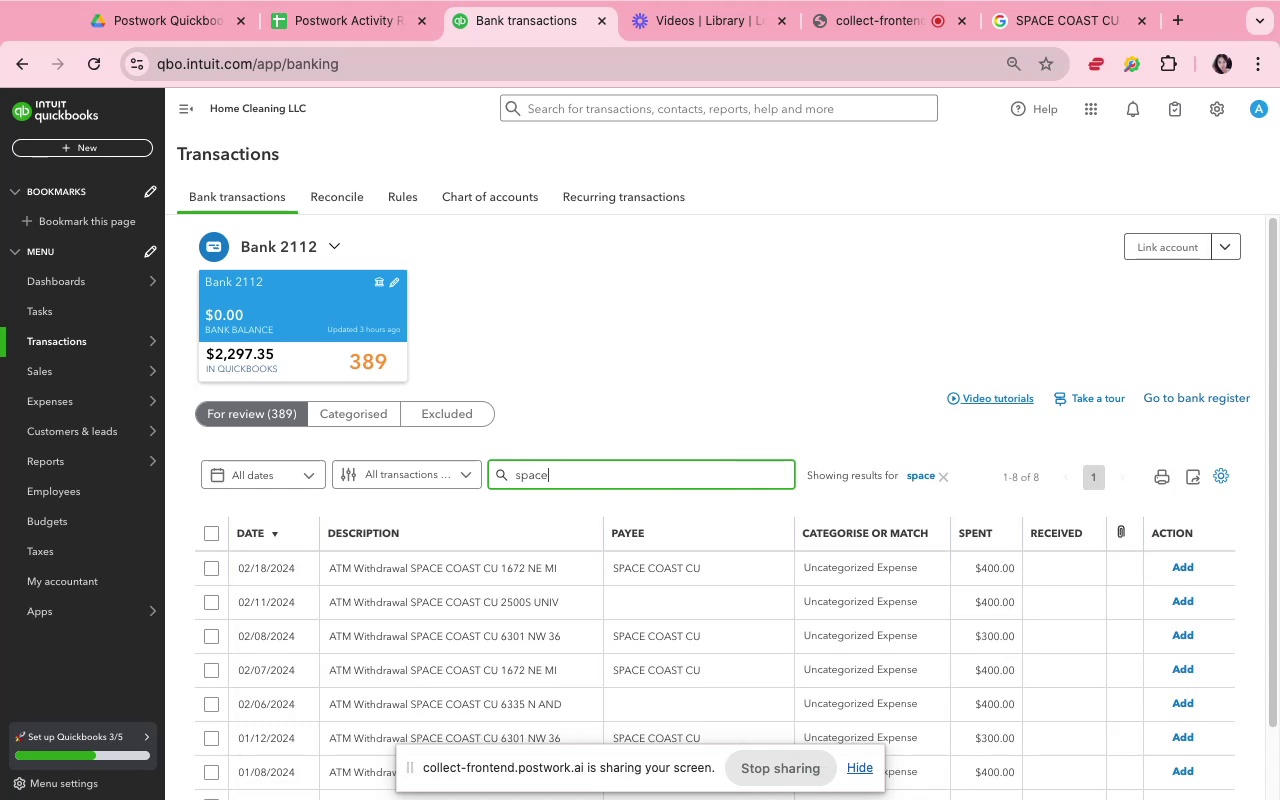 
wait(5.35)
 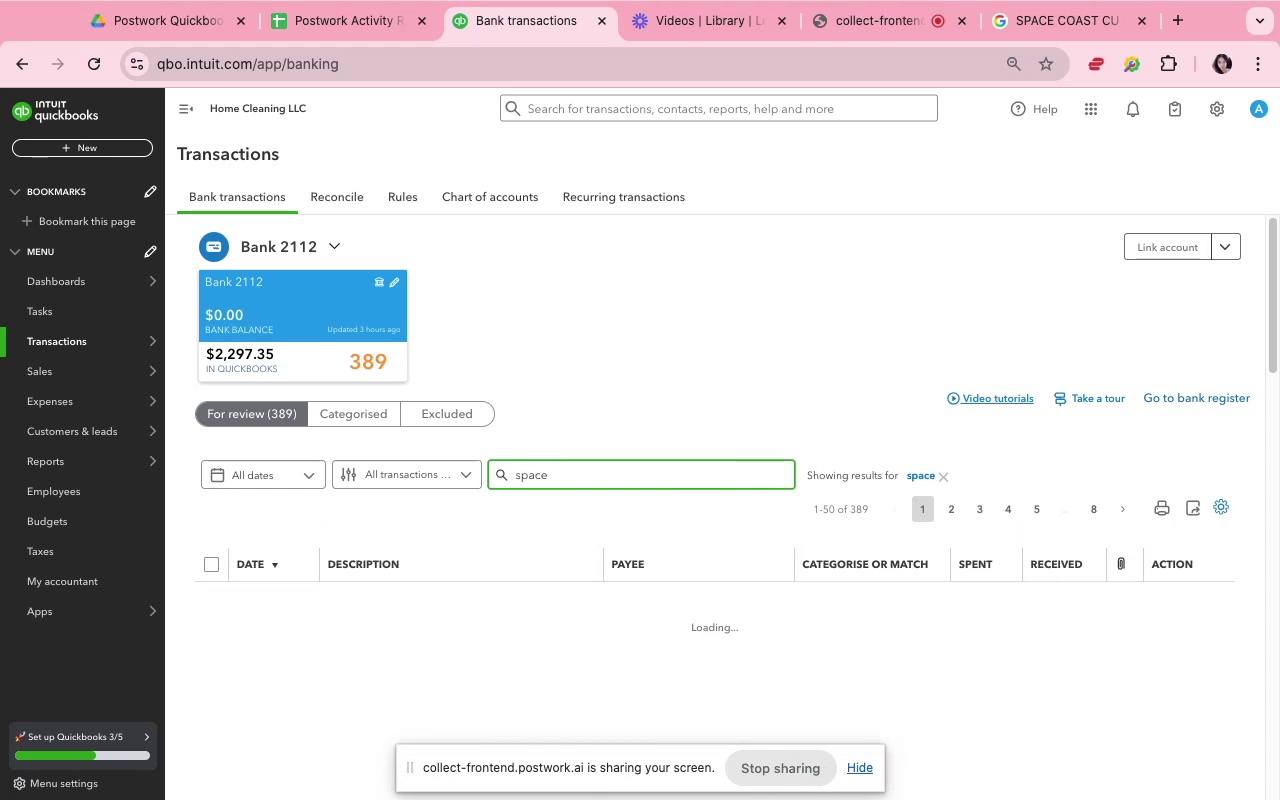 
left_click([649, 562])
 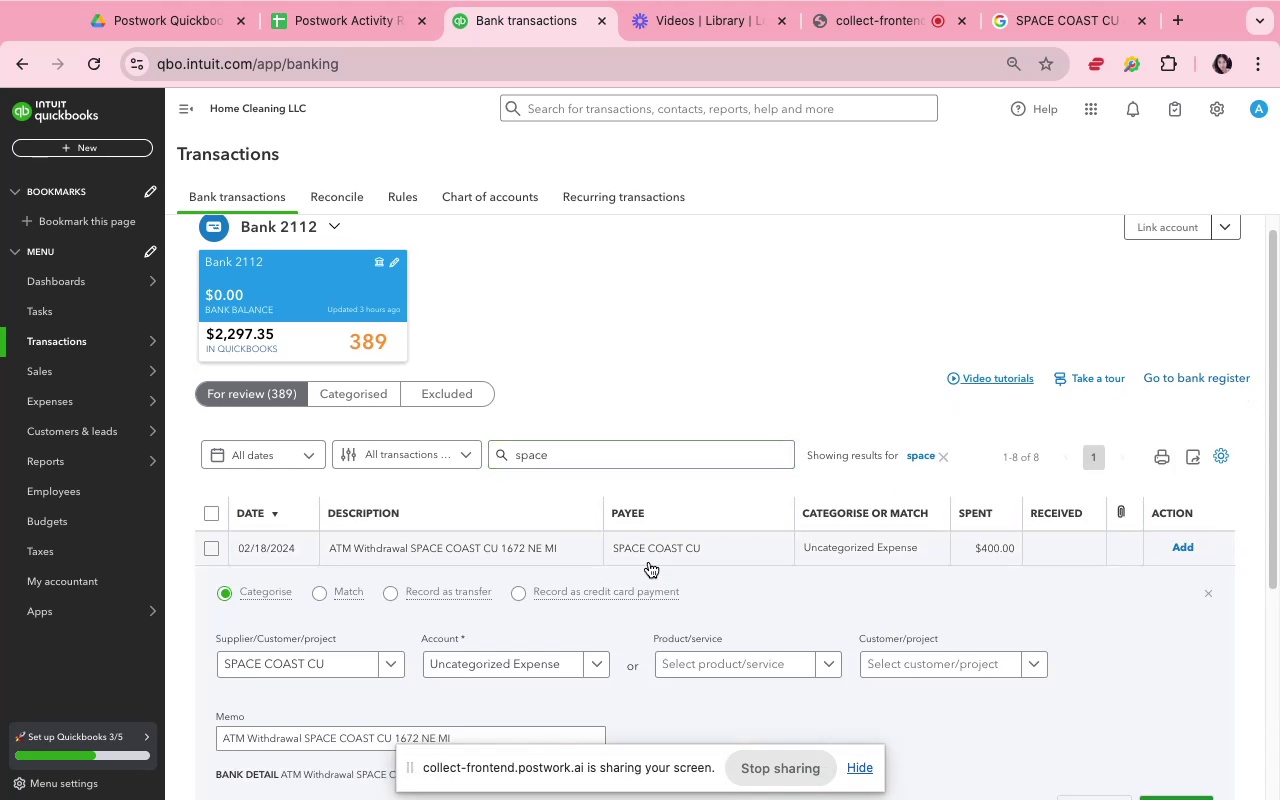 
scroll: coordinate [649, 562], scroll_direction: down, amount: 13.0
 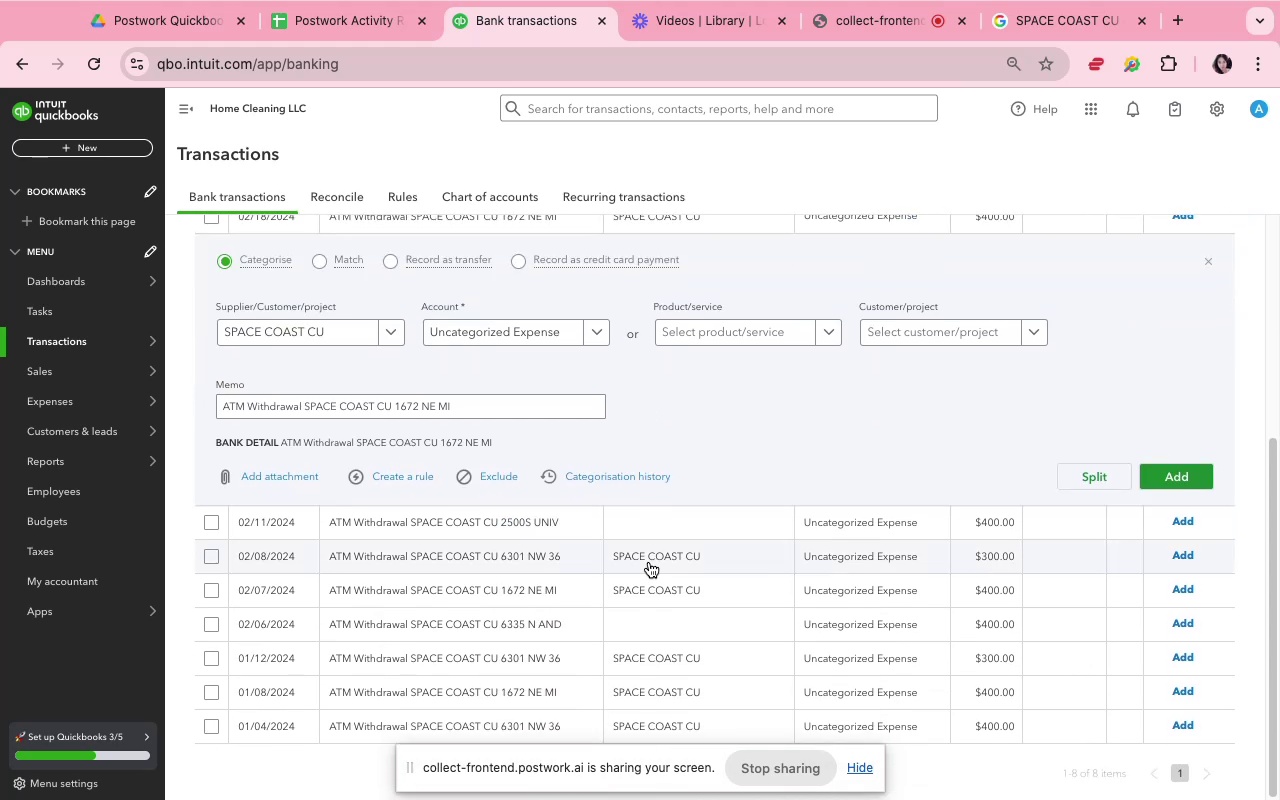 
scroll: coordinate [649, 562], scroll_direction: up, amount: 17.0
 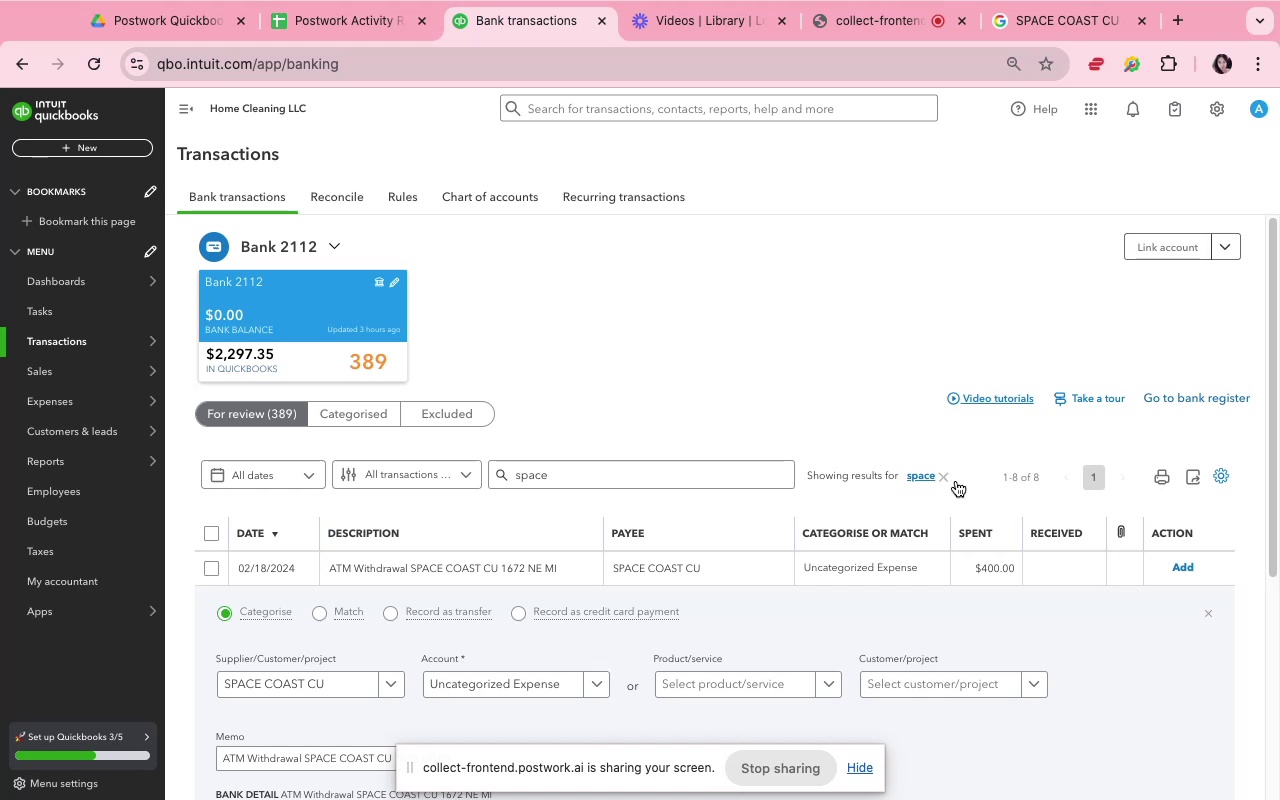 
left_click([949, 479])
 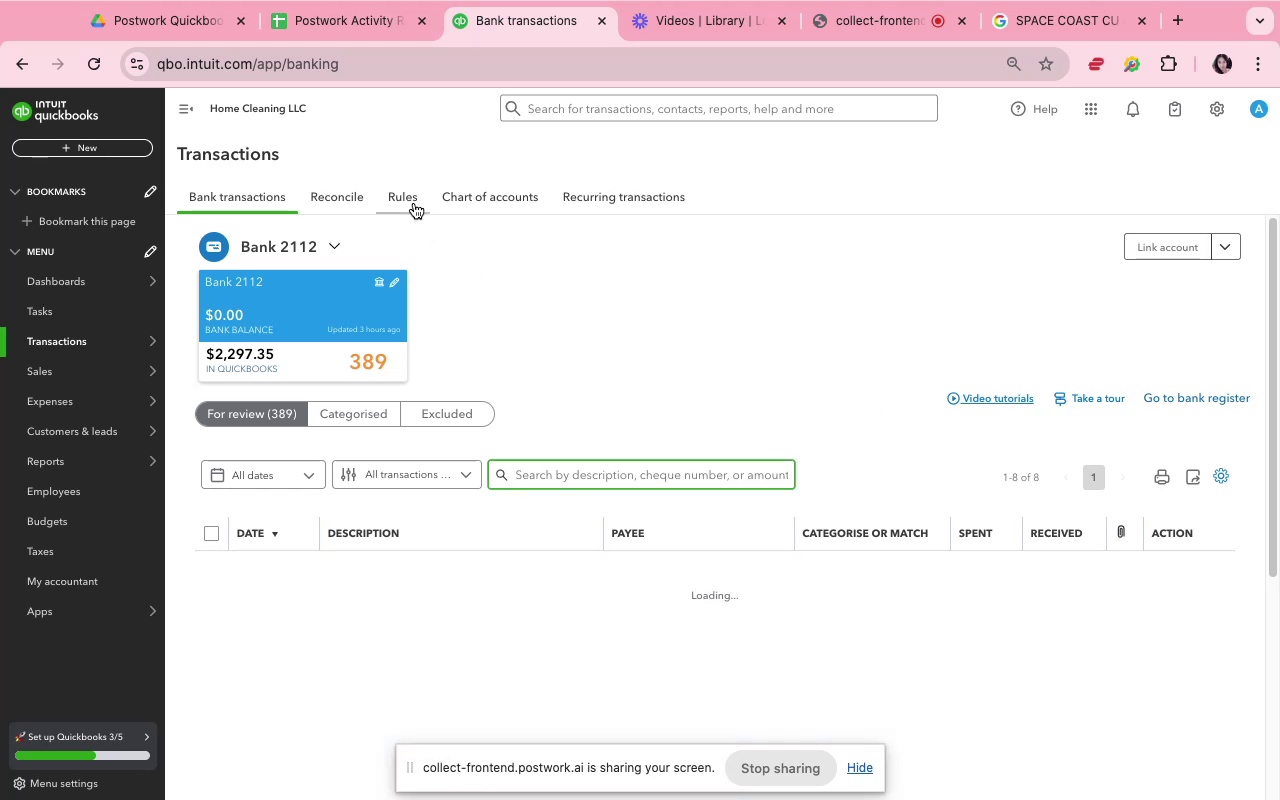 
left_click([414, 203])
 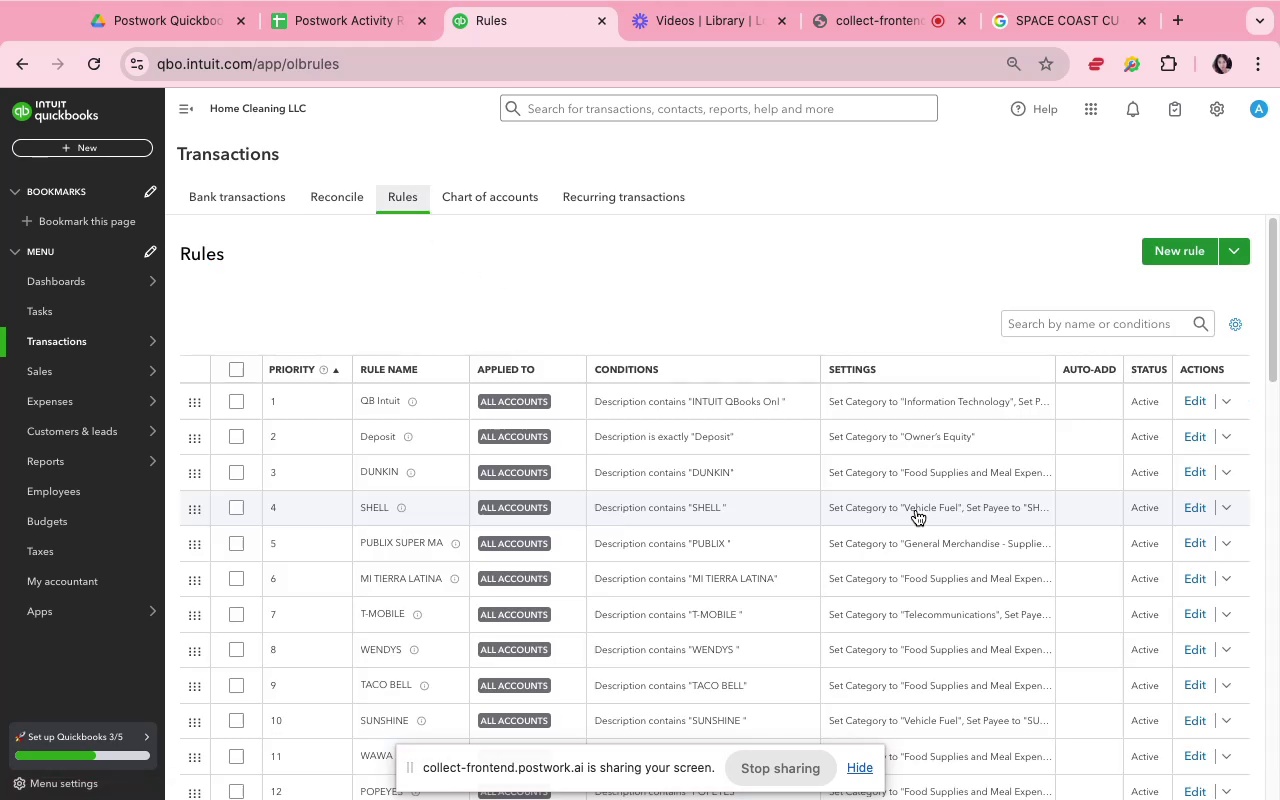 
scroll: coordinate [916, 511], scroll_direction: down, amount: 10.0
 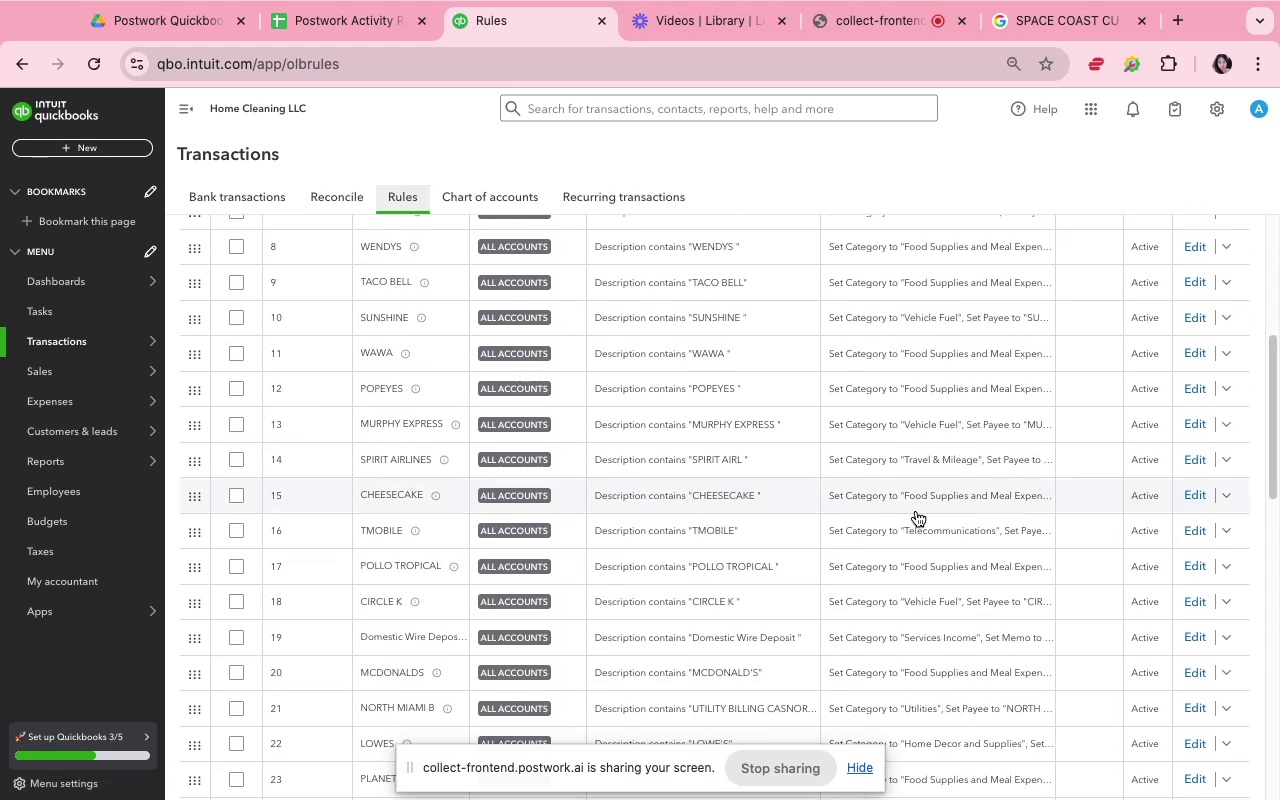 
scroll: coordinate [909, 499], scroll_direction: up, amount: 17.0
 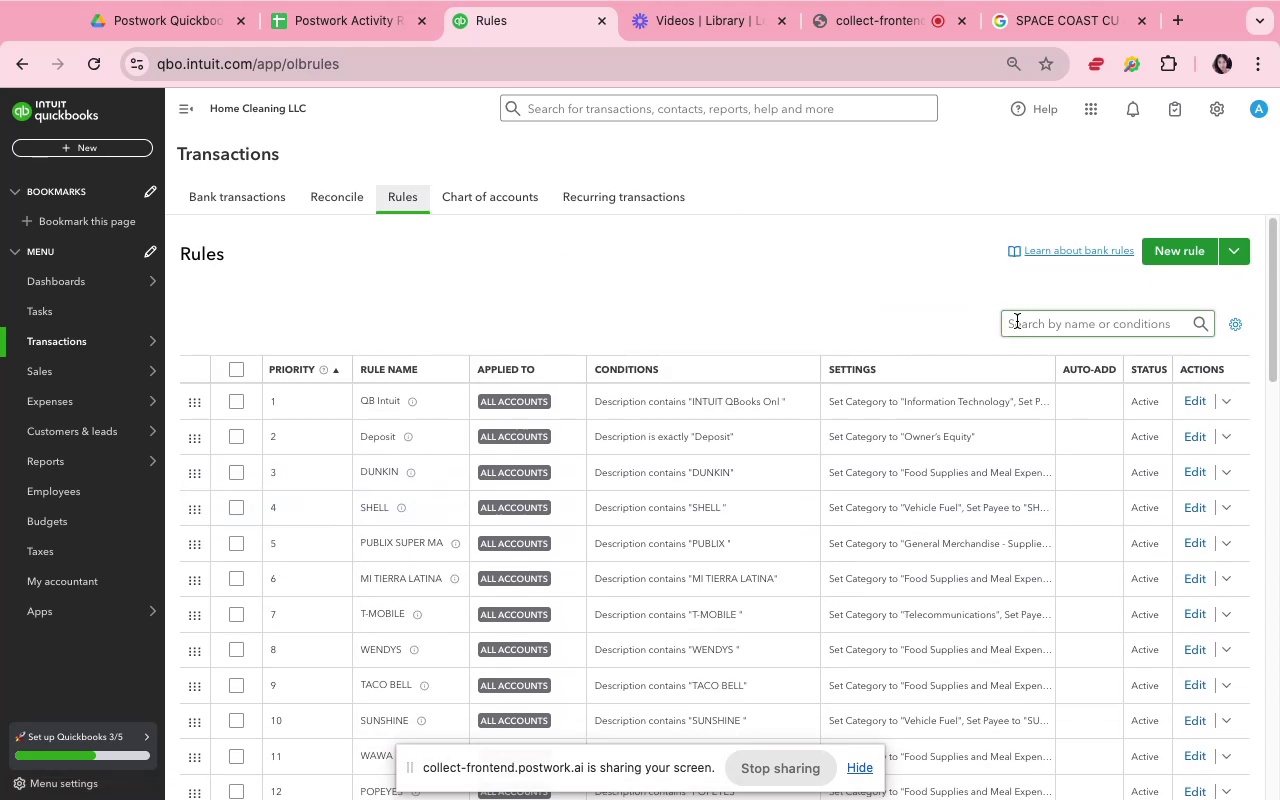 
left_click([1018, 321])
 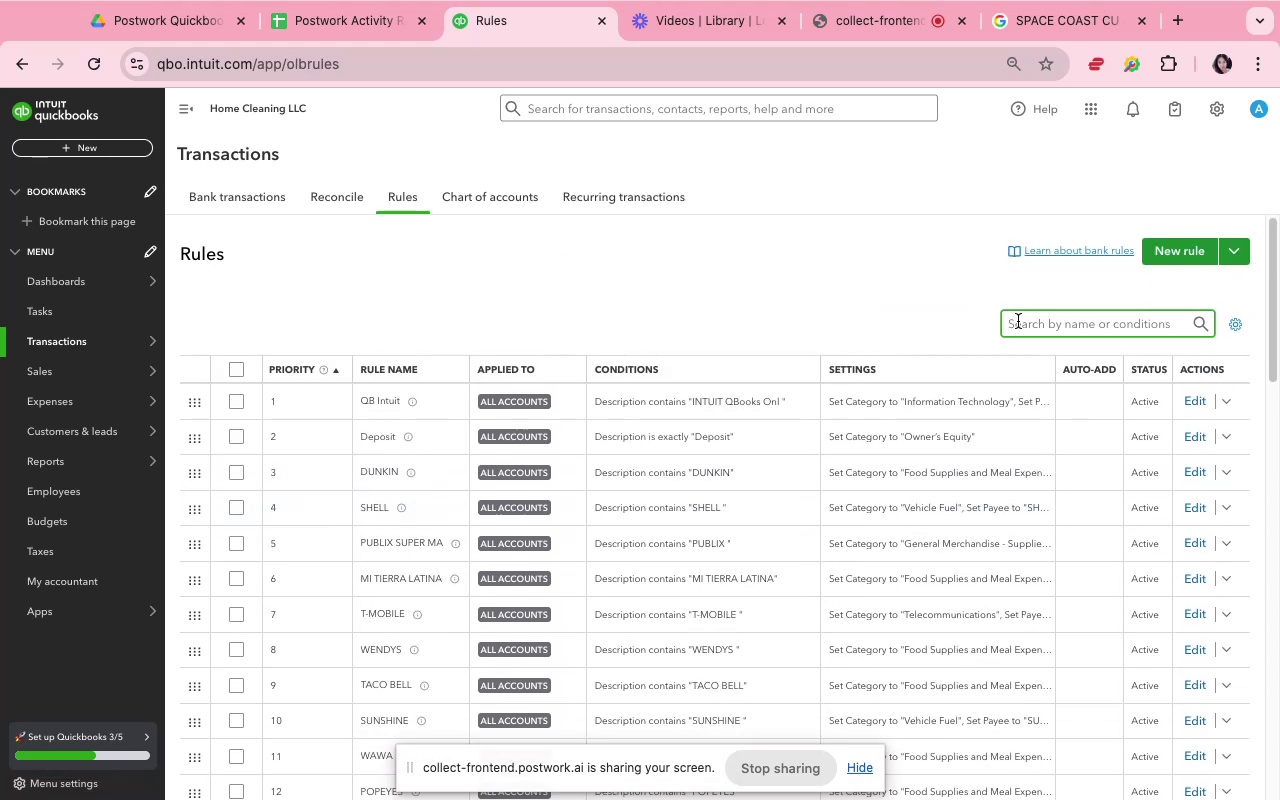 
type(space)
 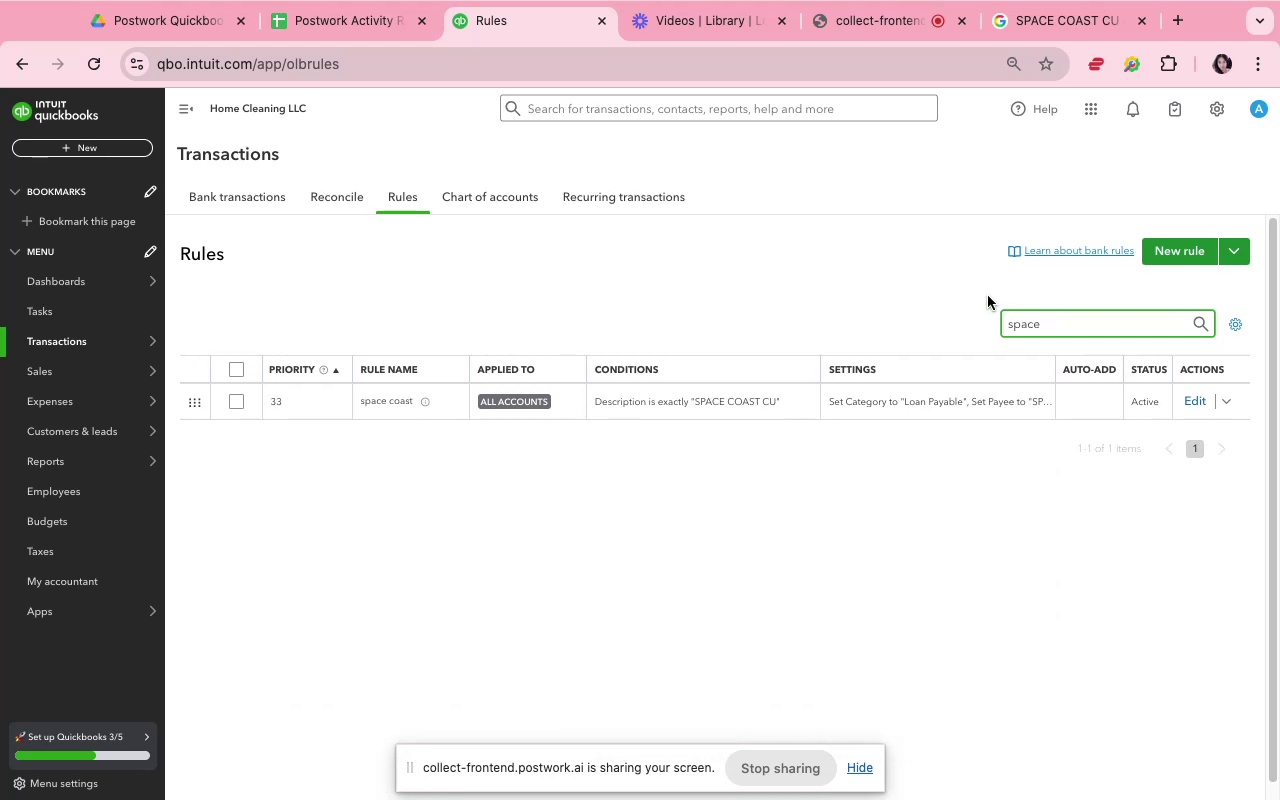 
wait(5.34)
 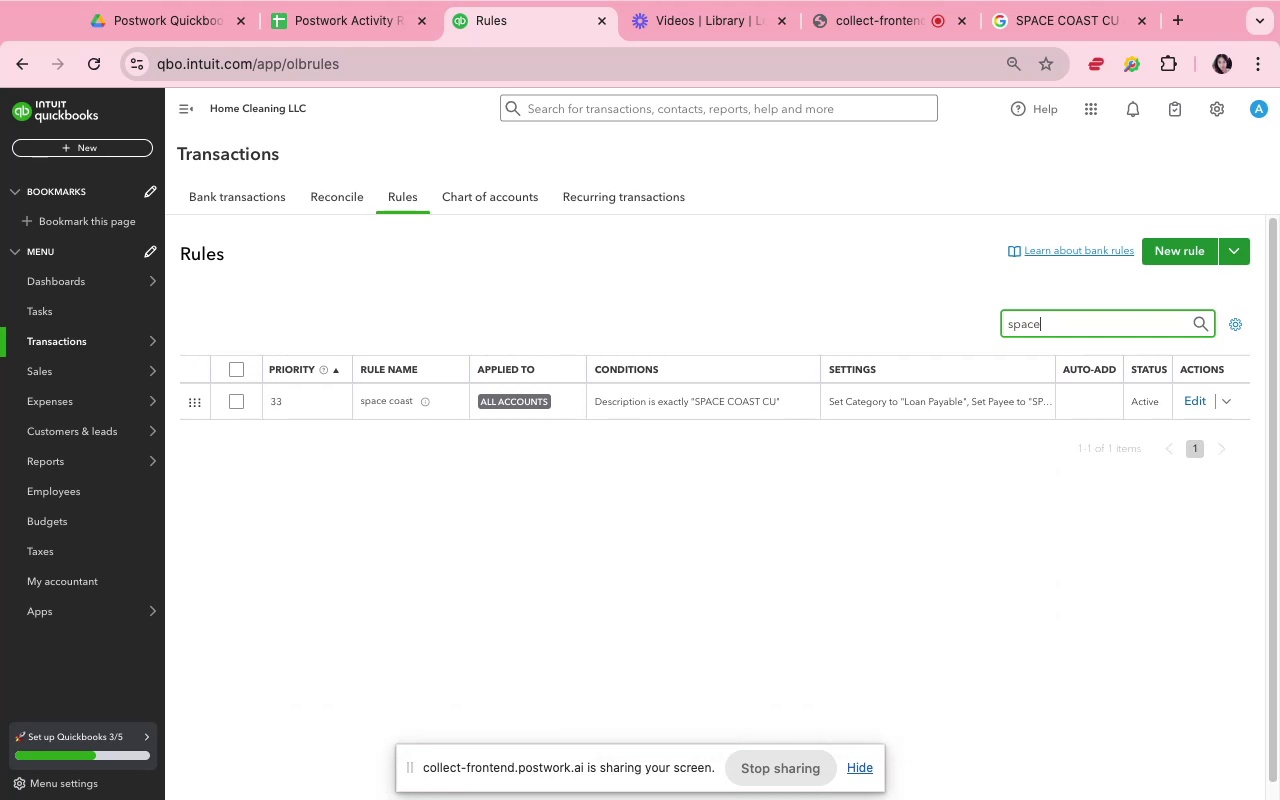 
left_click([1183, 399])
 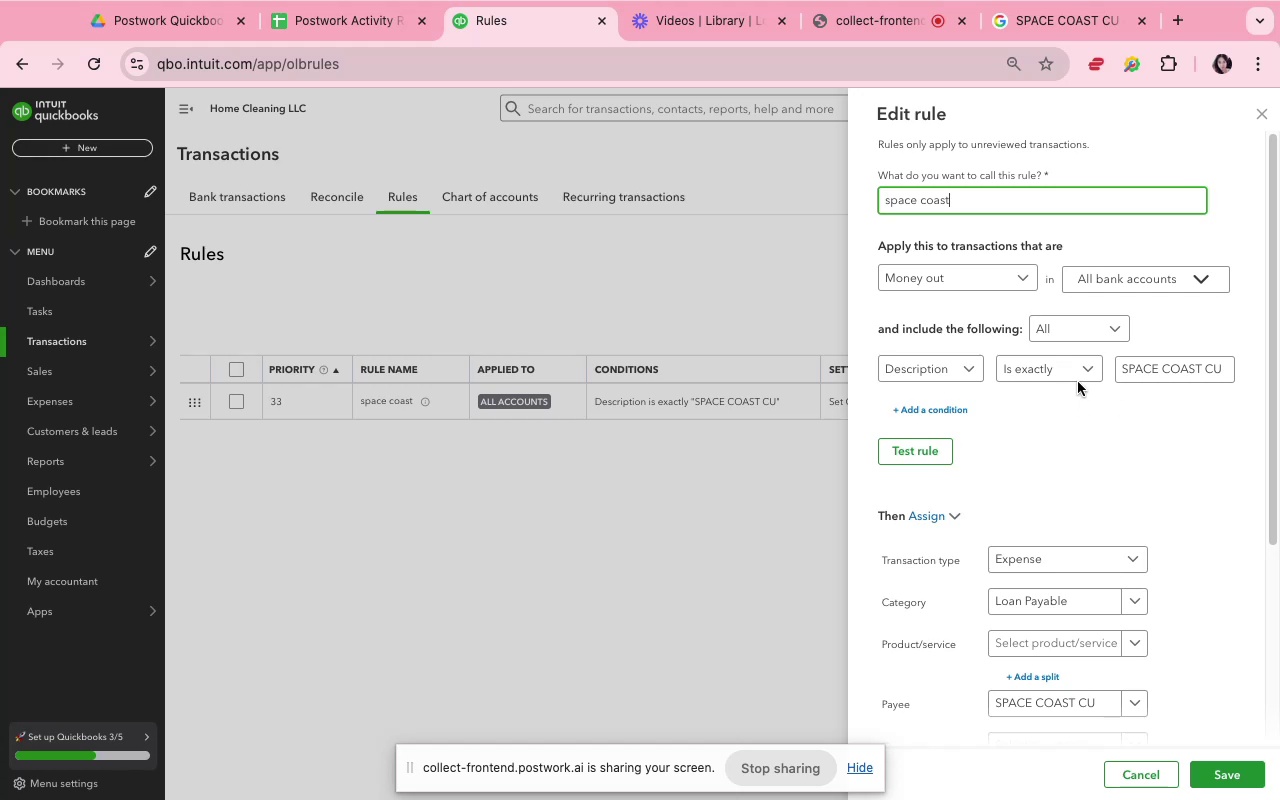 
wait(7.07)
 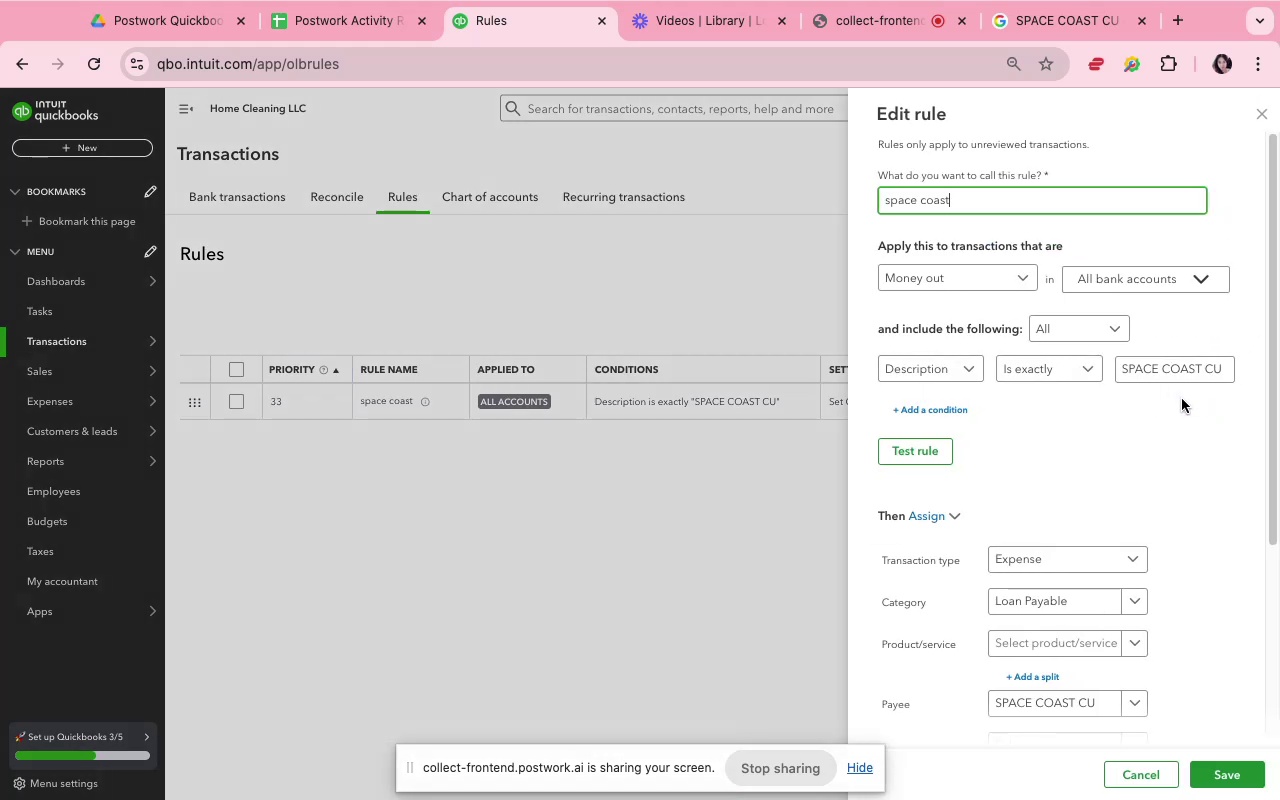 
left_click([1081, 377])
 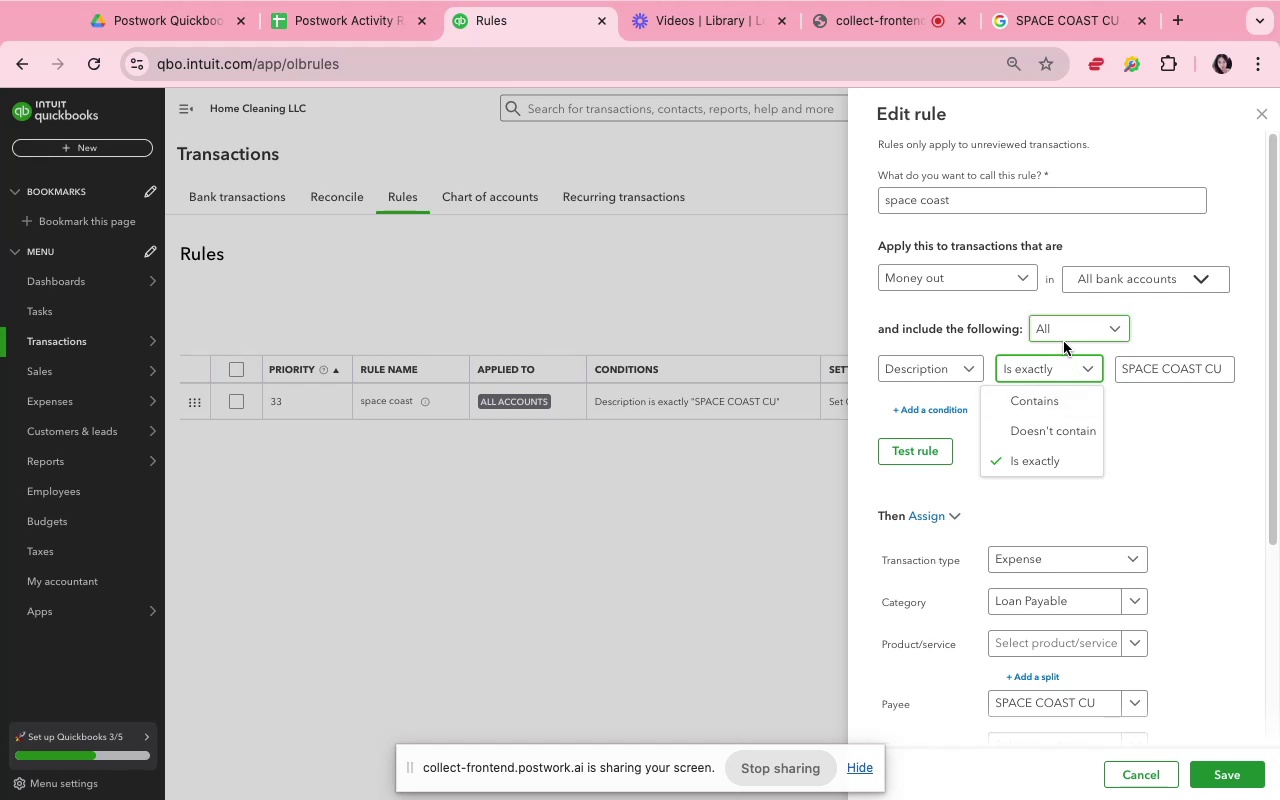 
wait(28.58)
 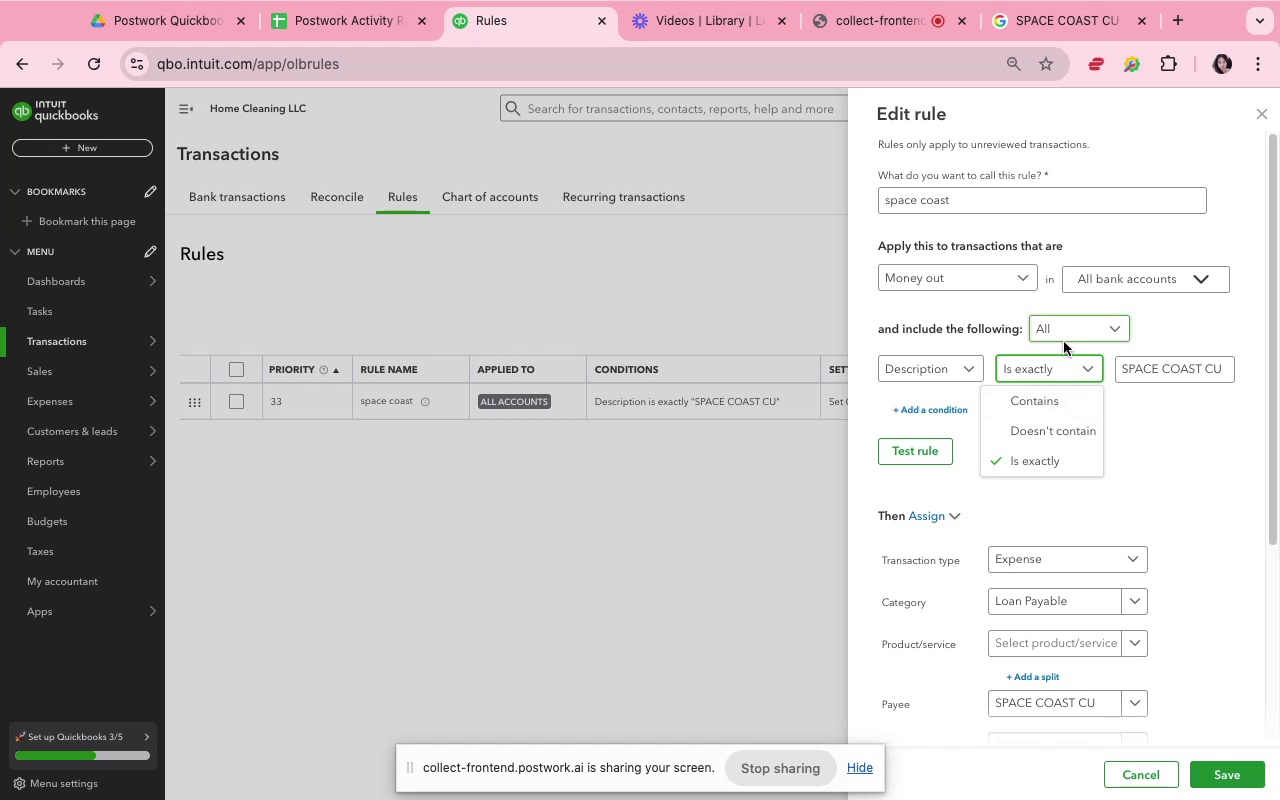 
left_click([1063, 337])
 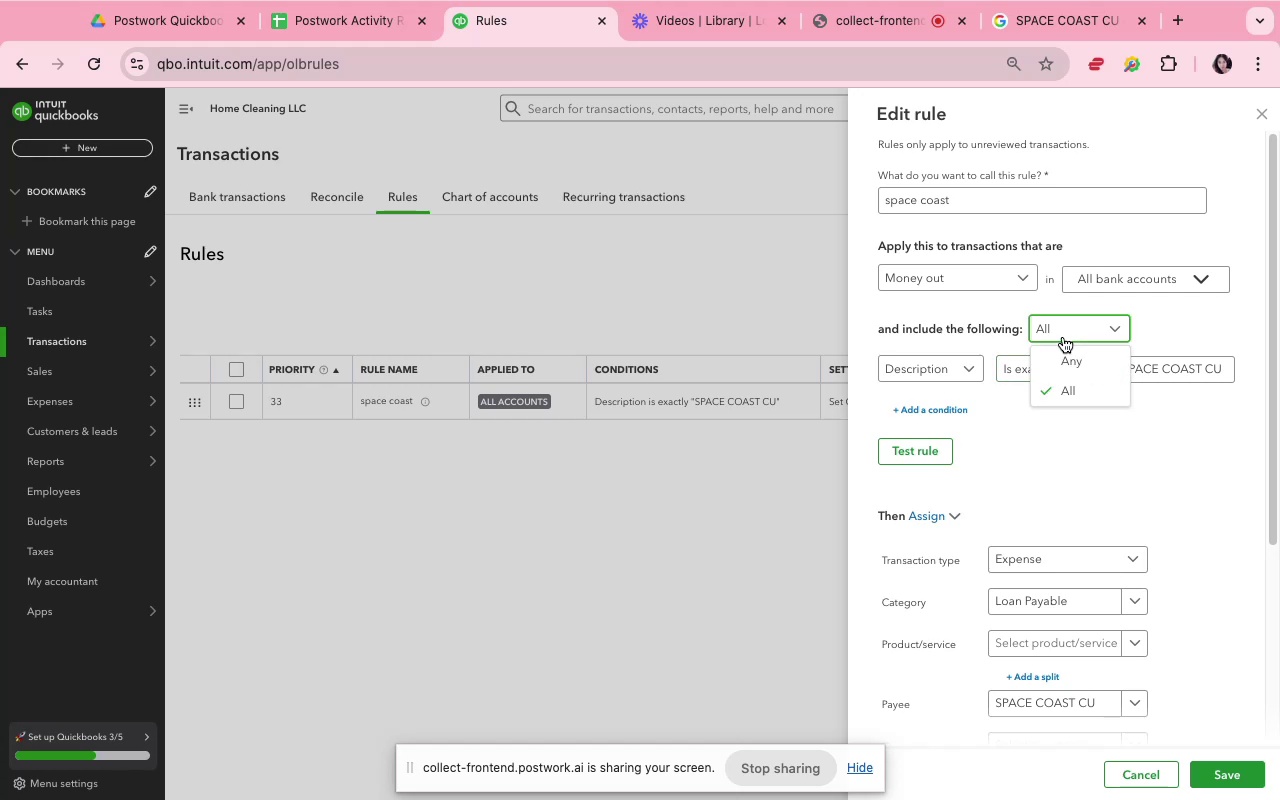 
left_click([1075, 353])
 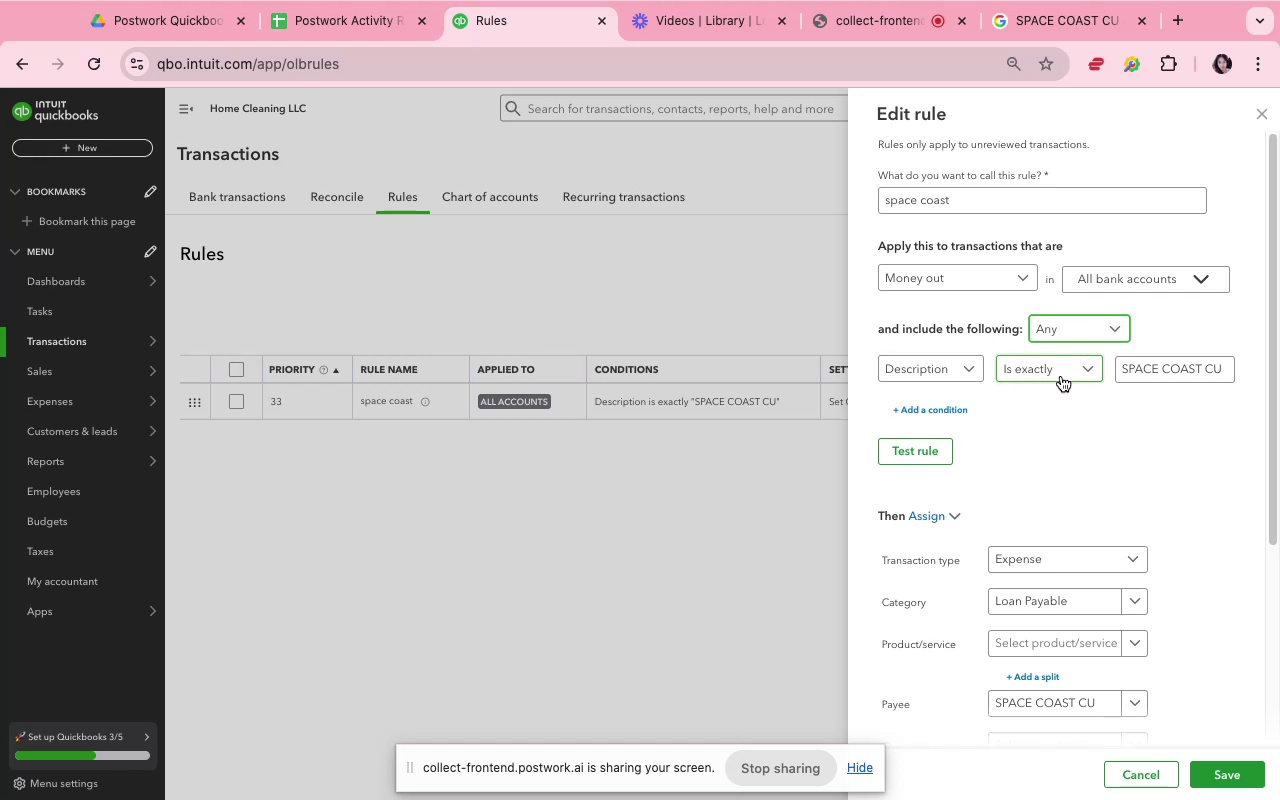 
left_click([981, 370])
 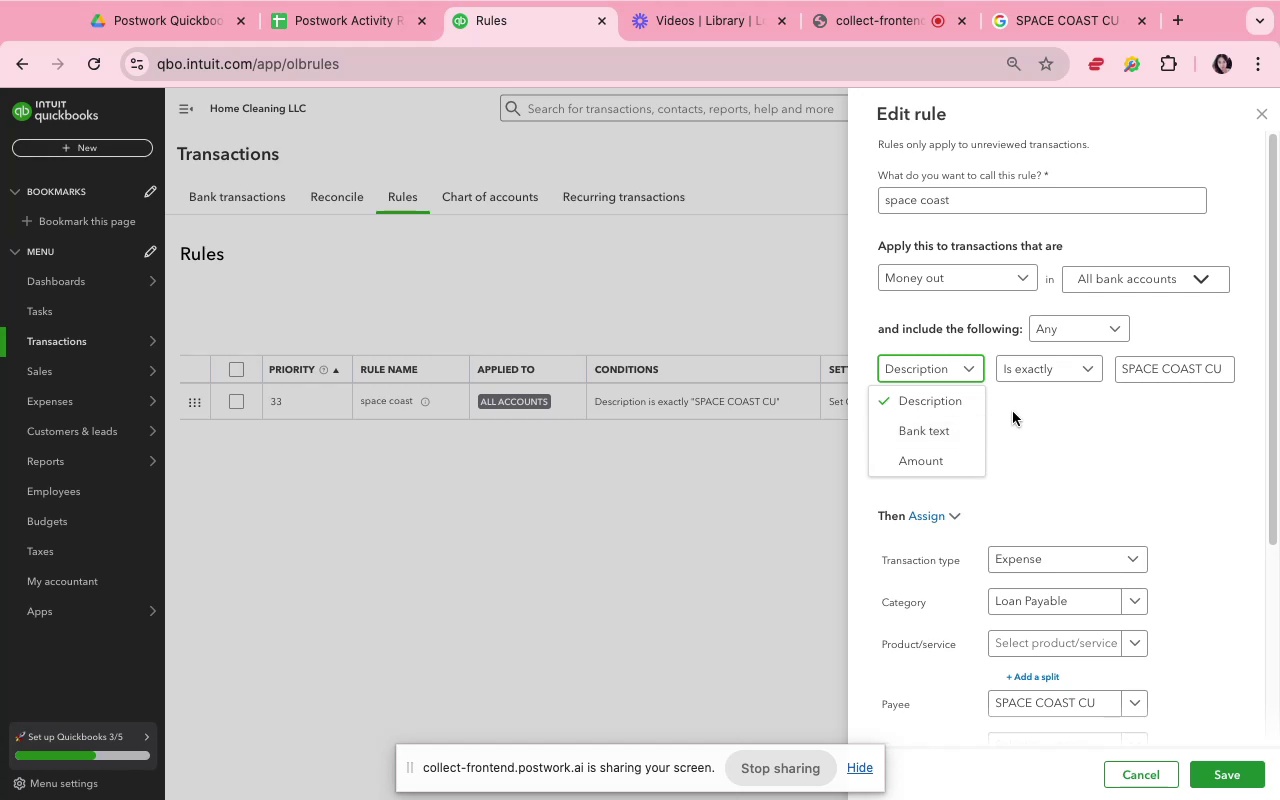 
wait(23.95)
 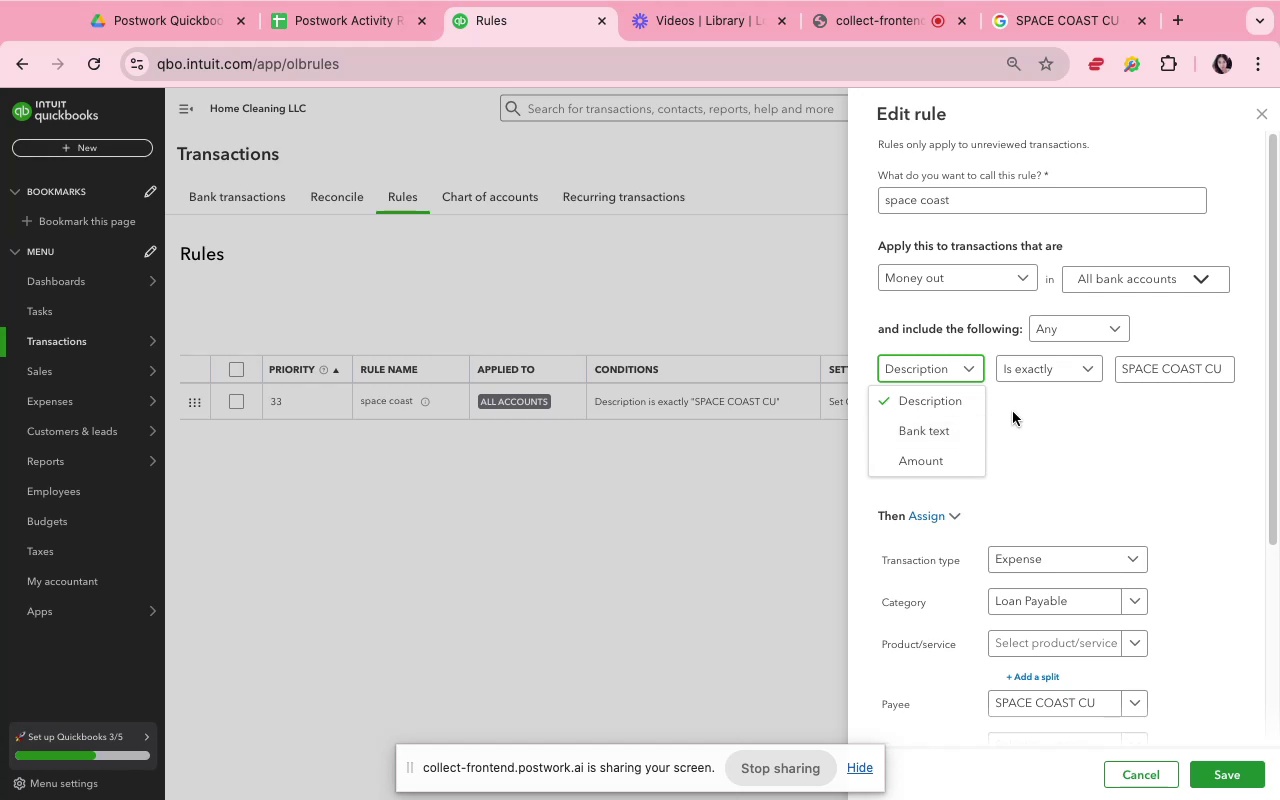 
left_click([963, 404])
 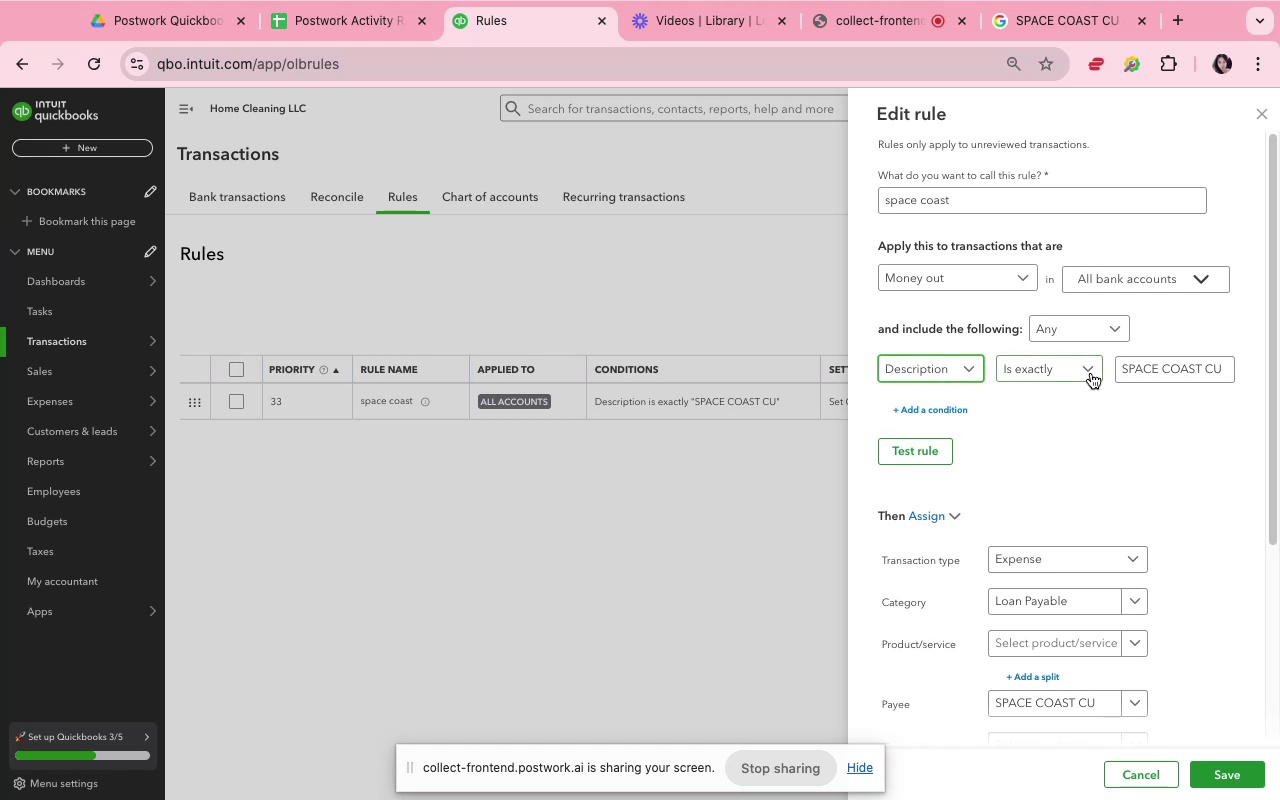 
left_click([1086, 370])
 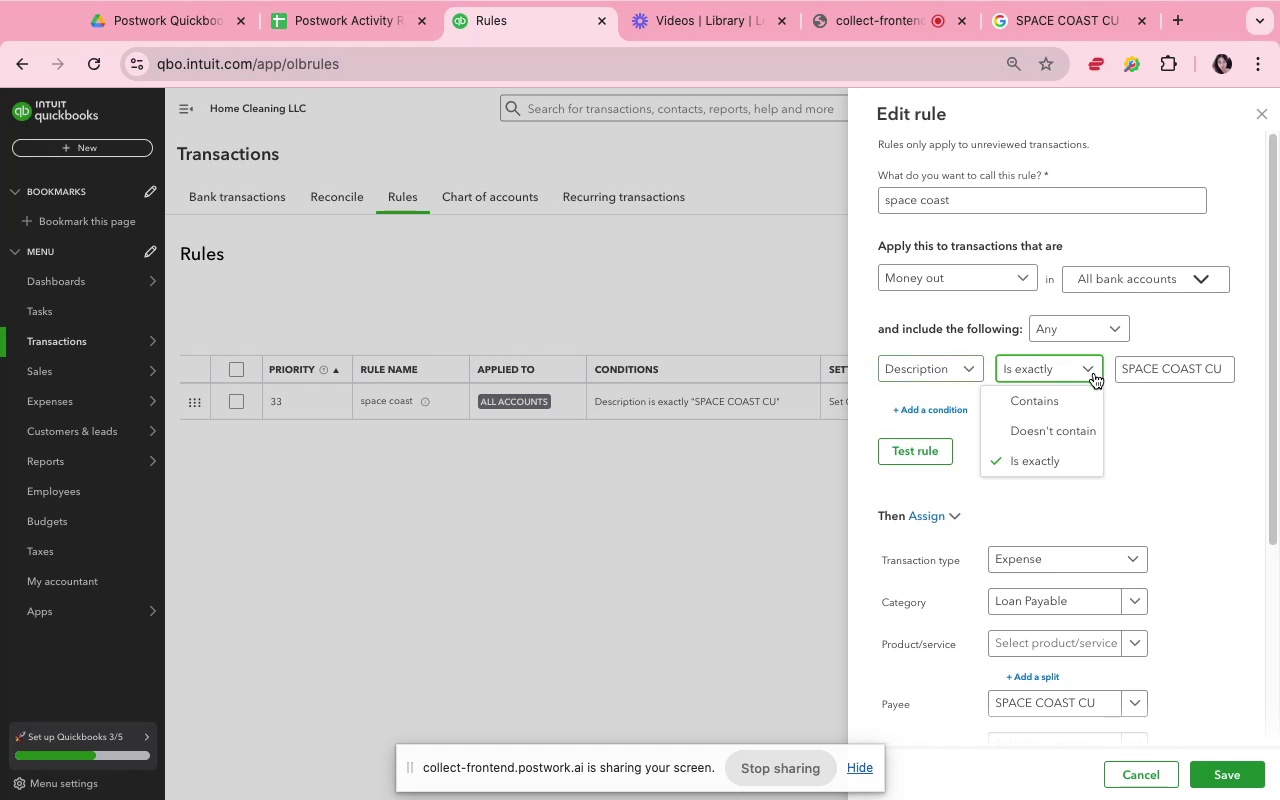 
left_click([1160, 416])
 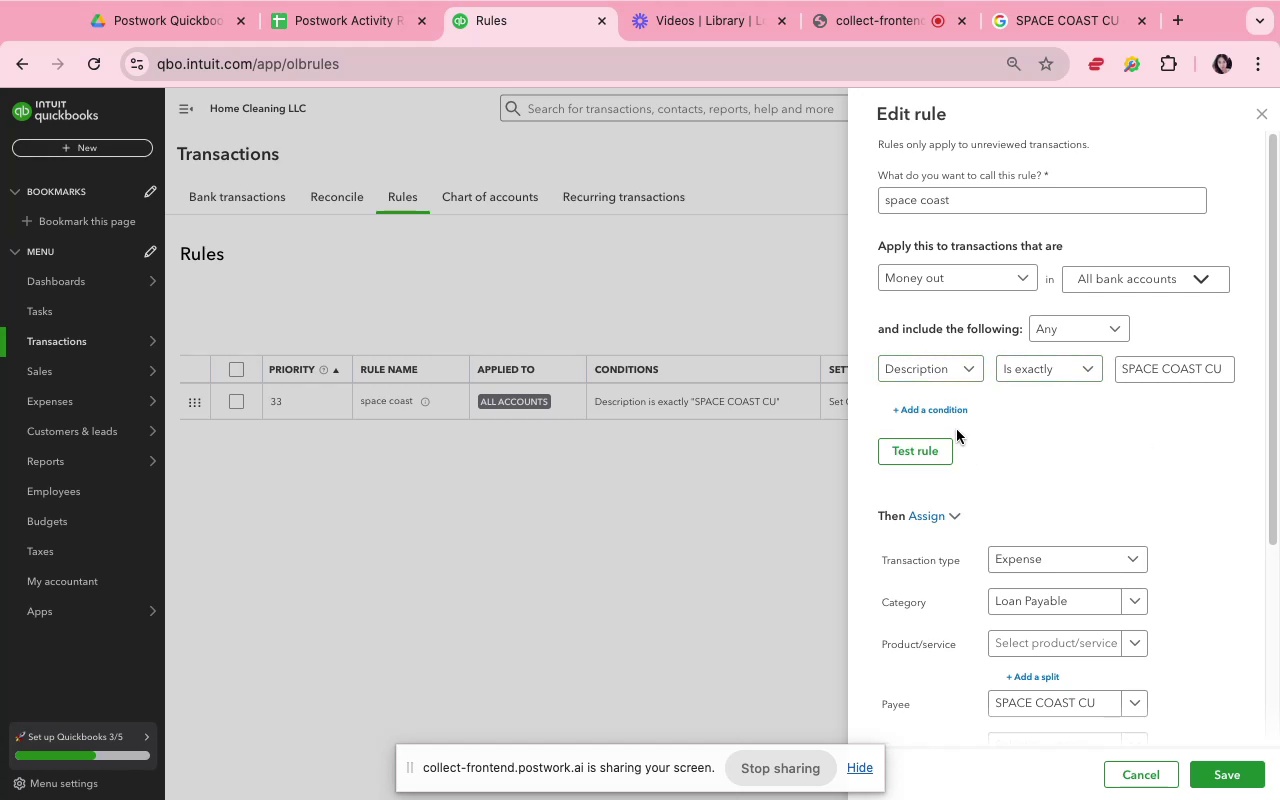 
left_click([950, 415])
 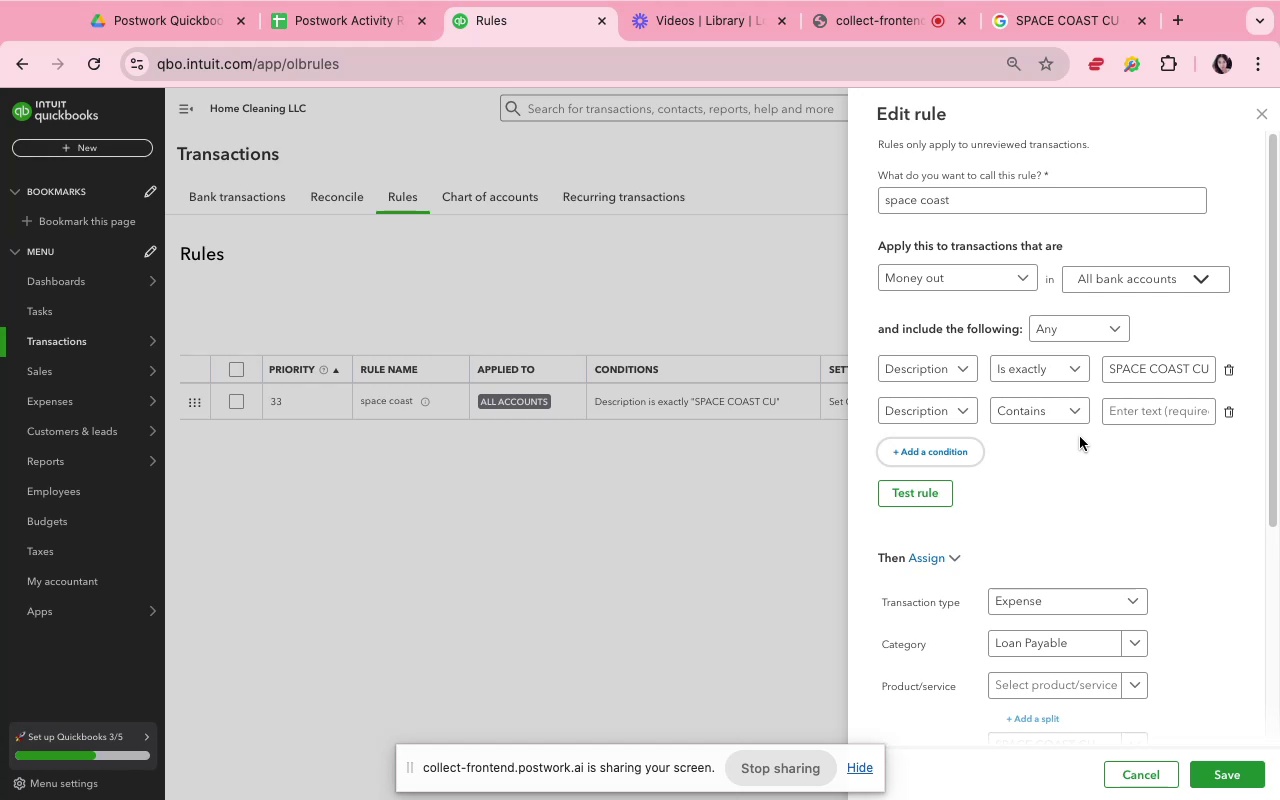 
wait(8.48)
 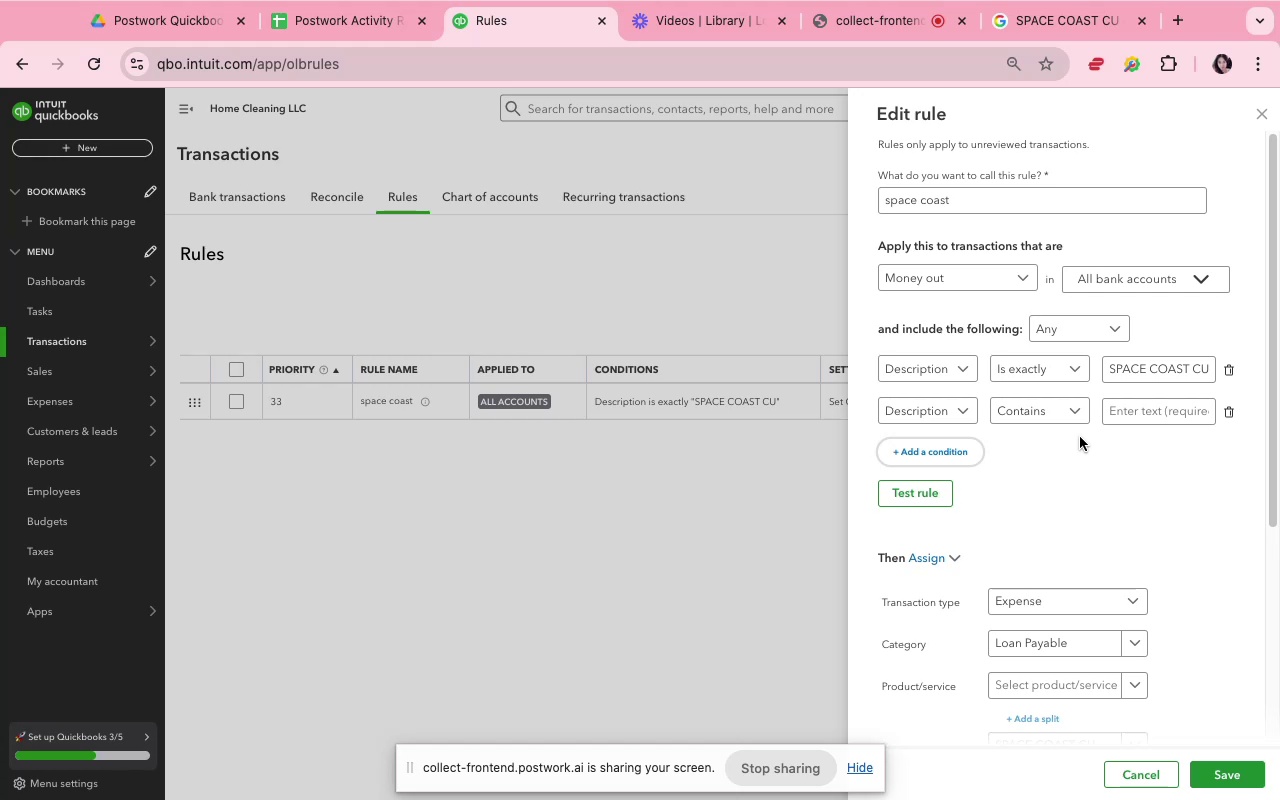 
left_click([1224, 412])
 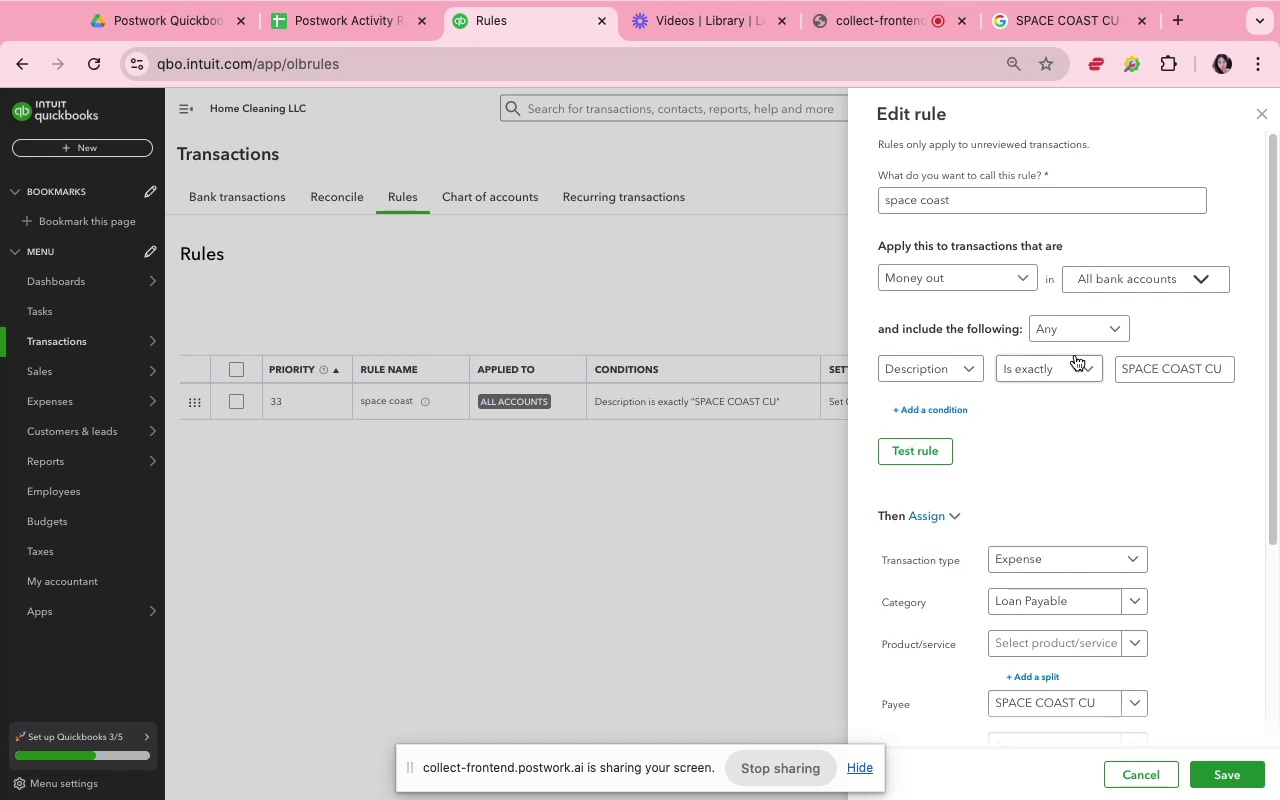 
left_click([1075, 362])
 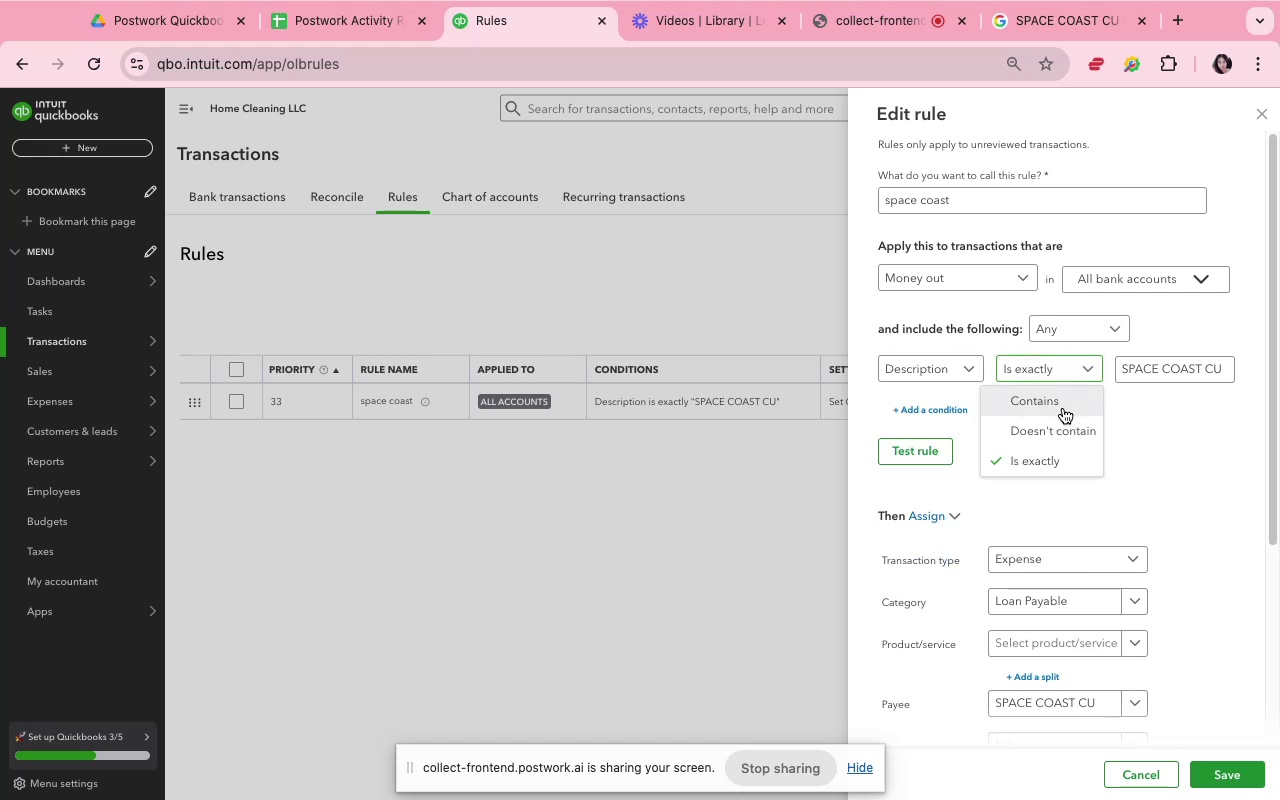 
left_click([1063, 408])
 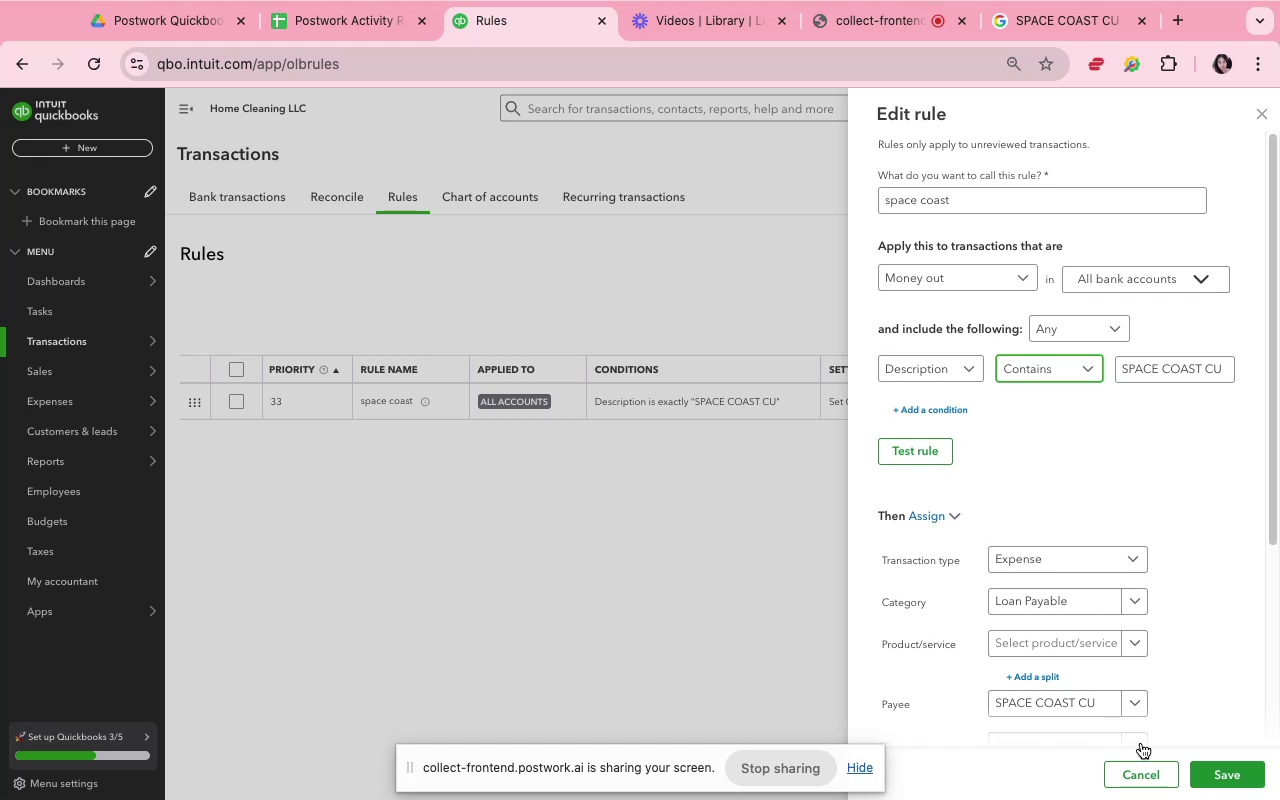 
left_click([1233, 778])
 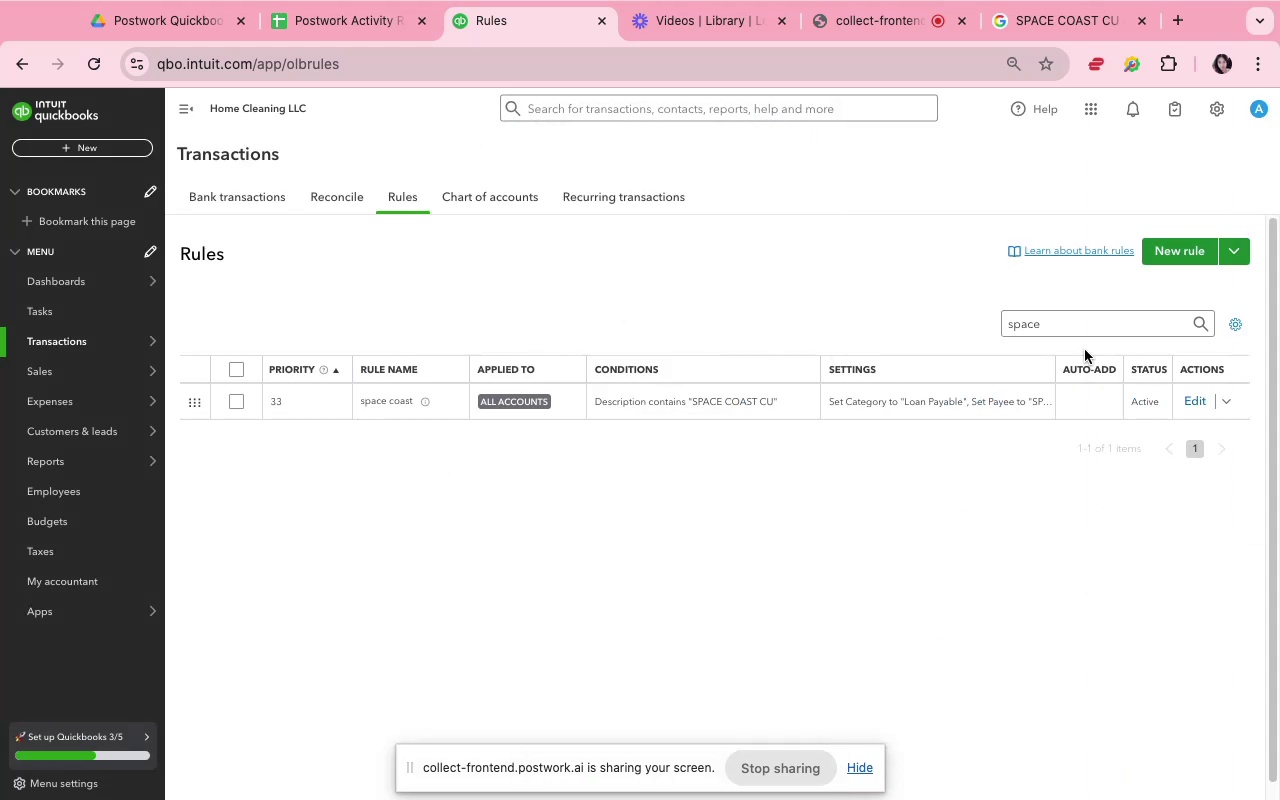 
left_click([1140, 339])
 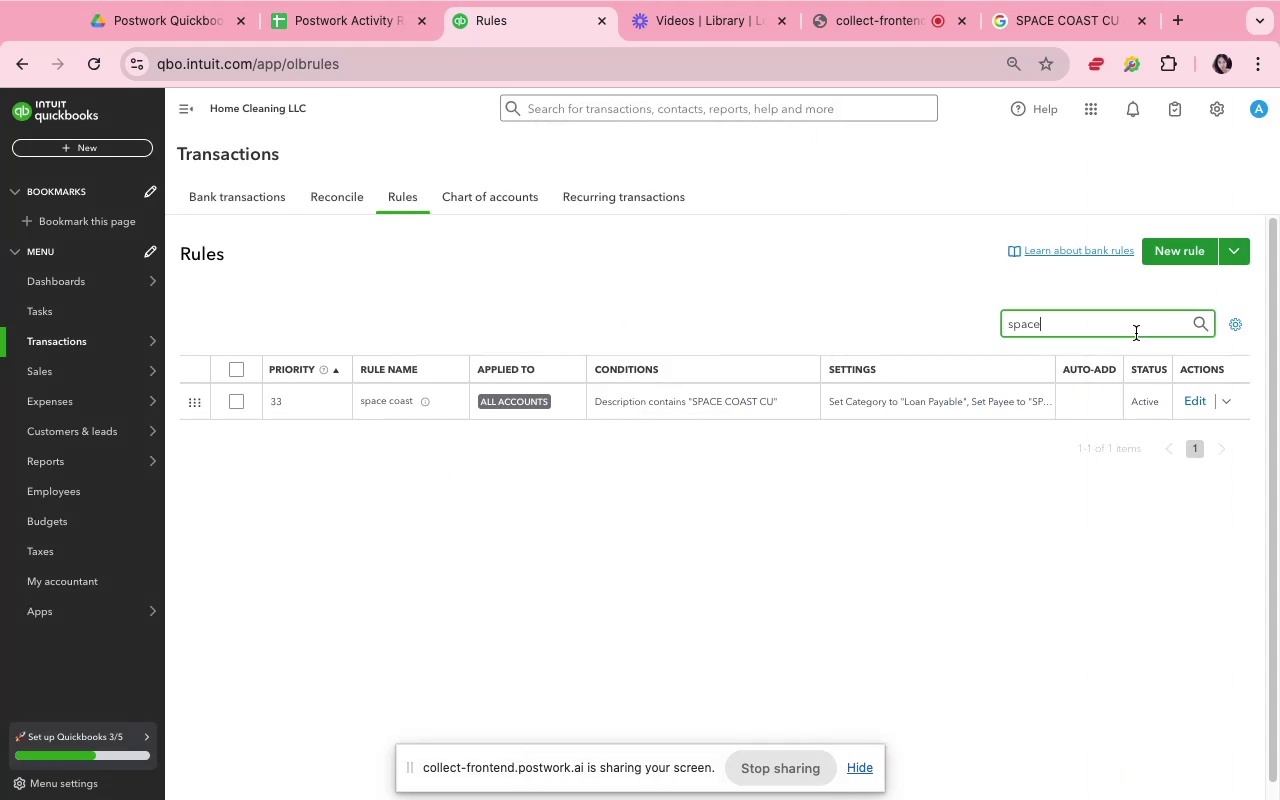 
double_click([1136, 332])
 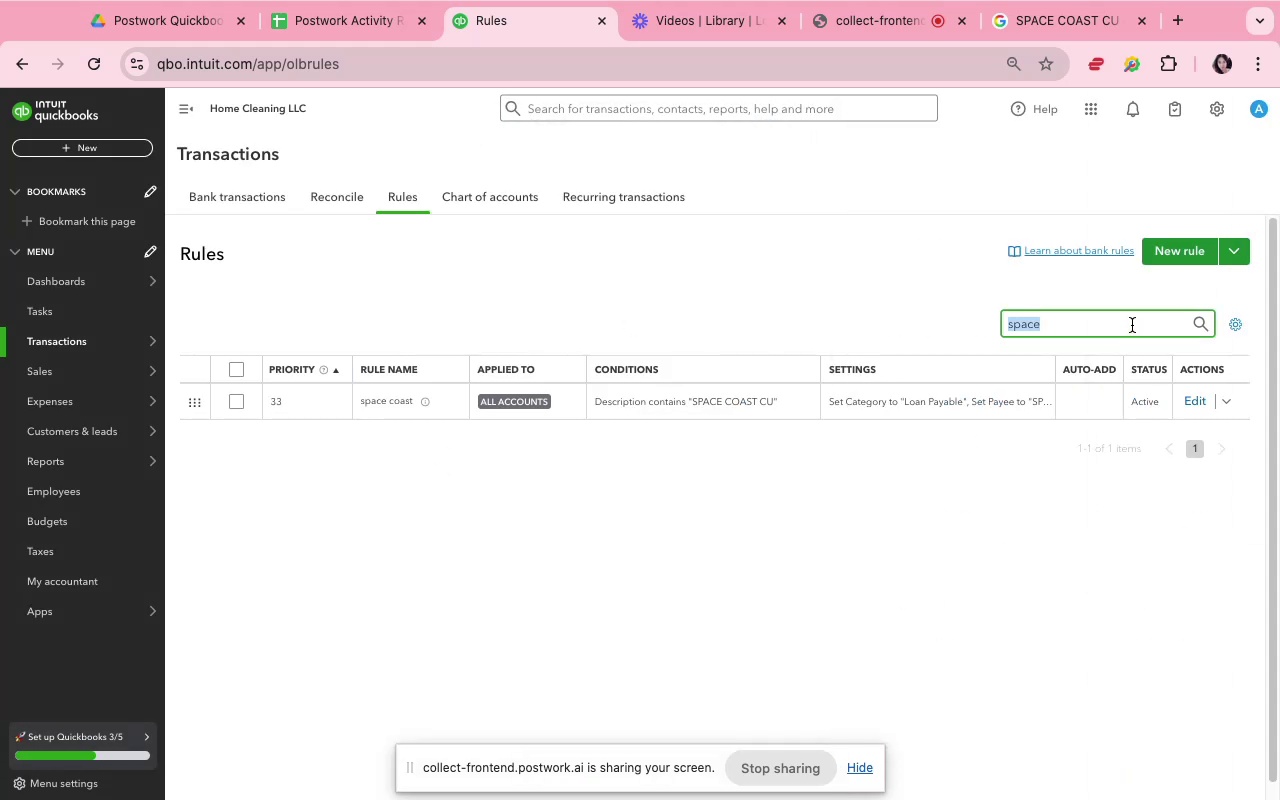 
type(wd)
 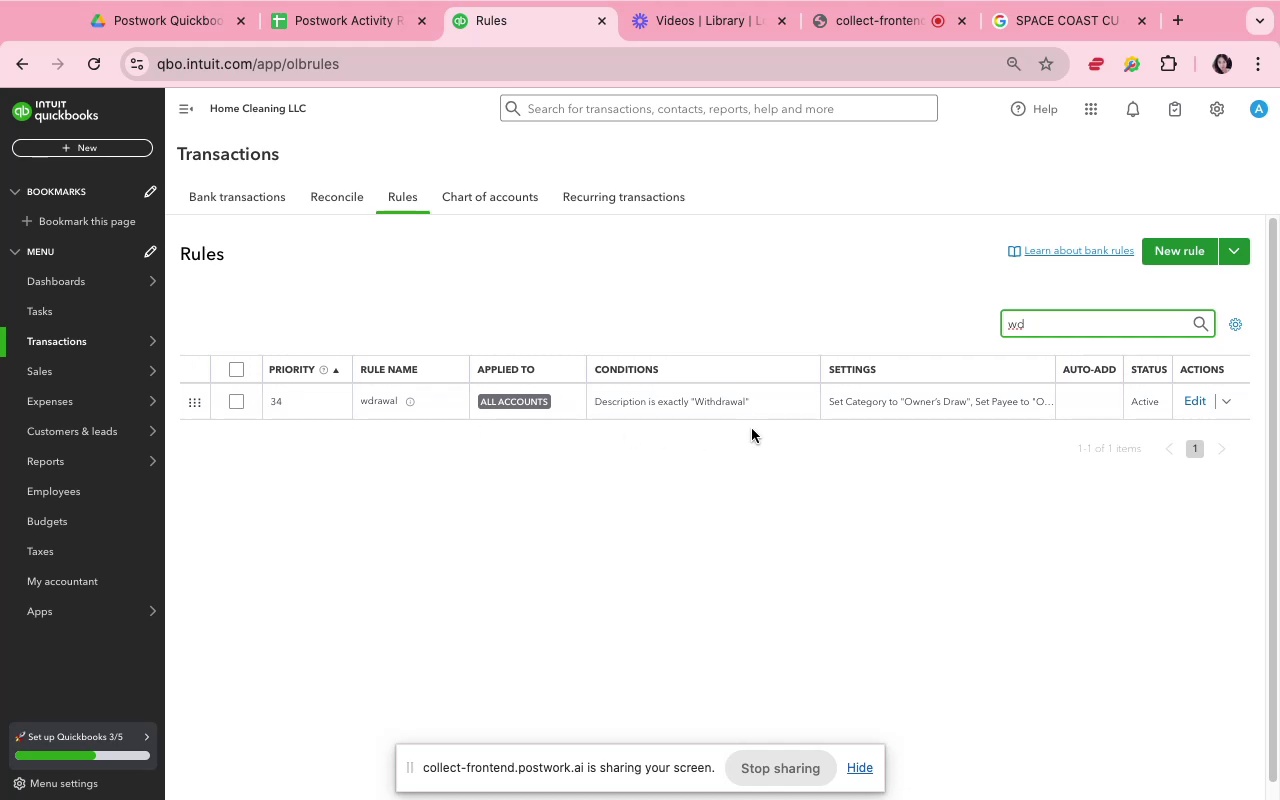 
wait(5.45)
 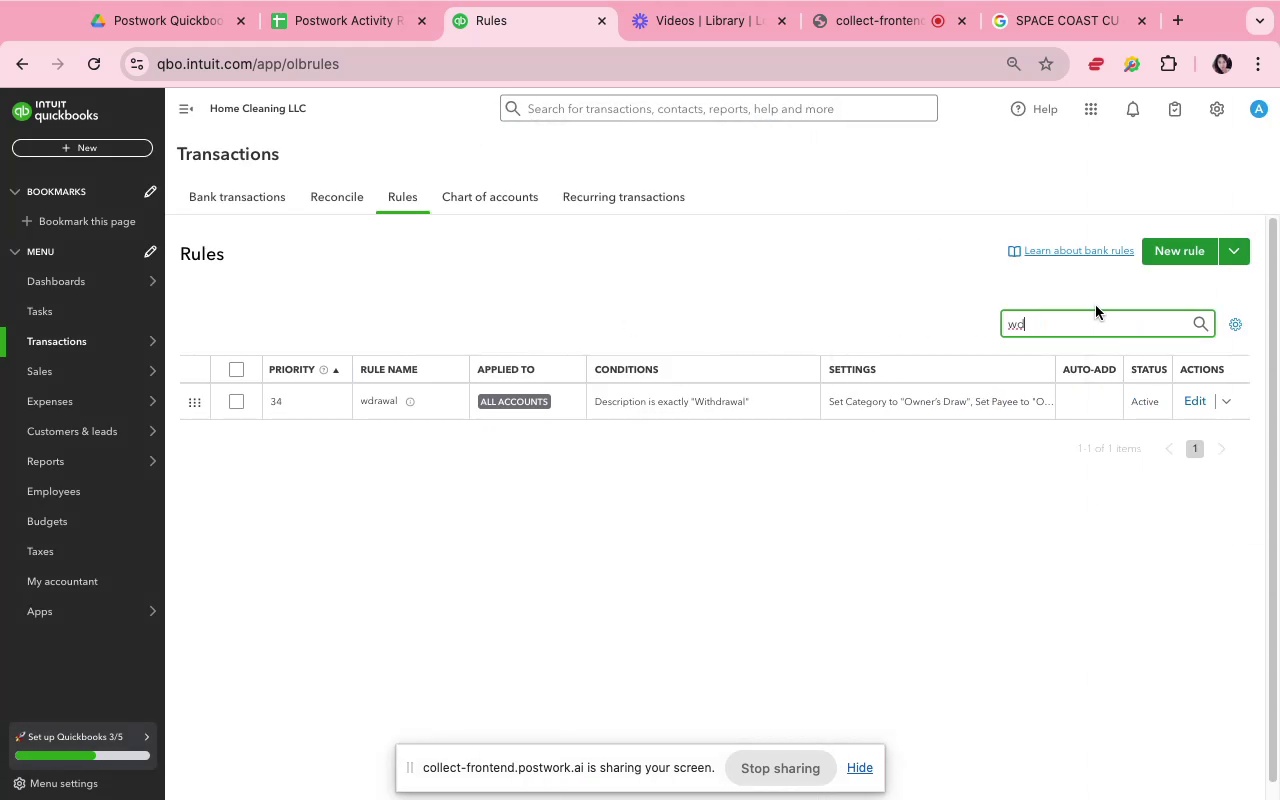 
left_click([1194, 404])
 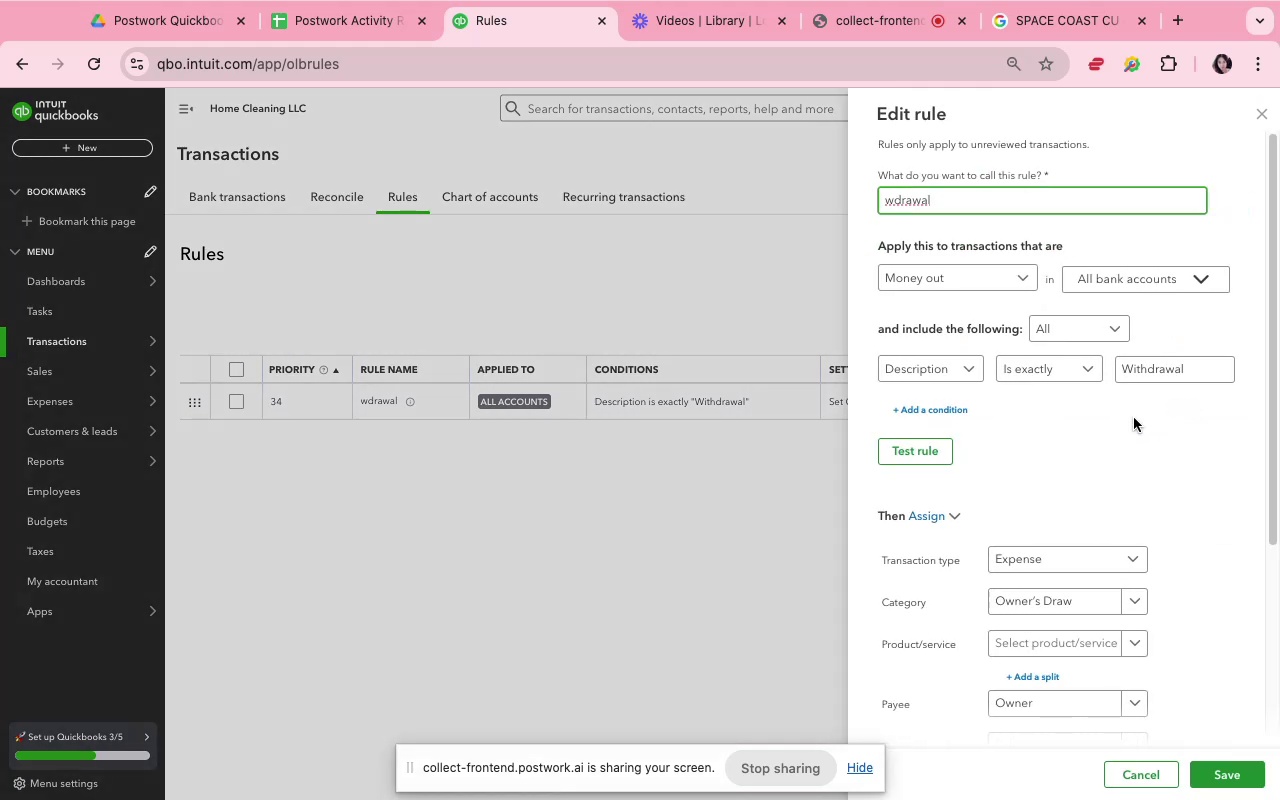 
wait(6.13)
 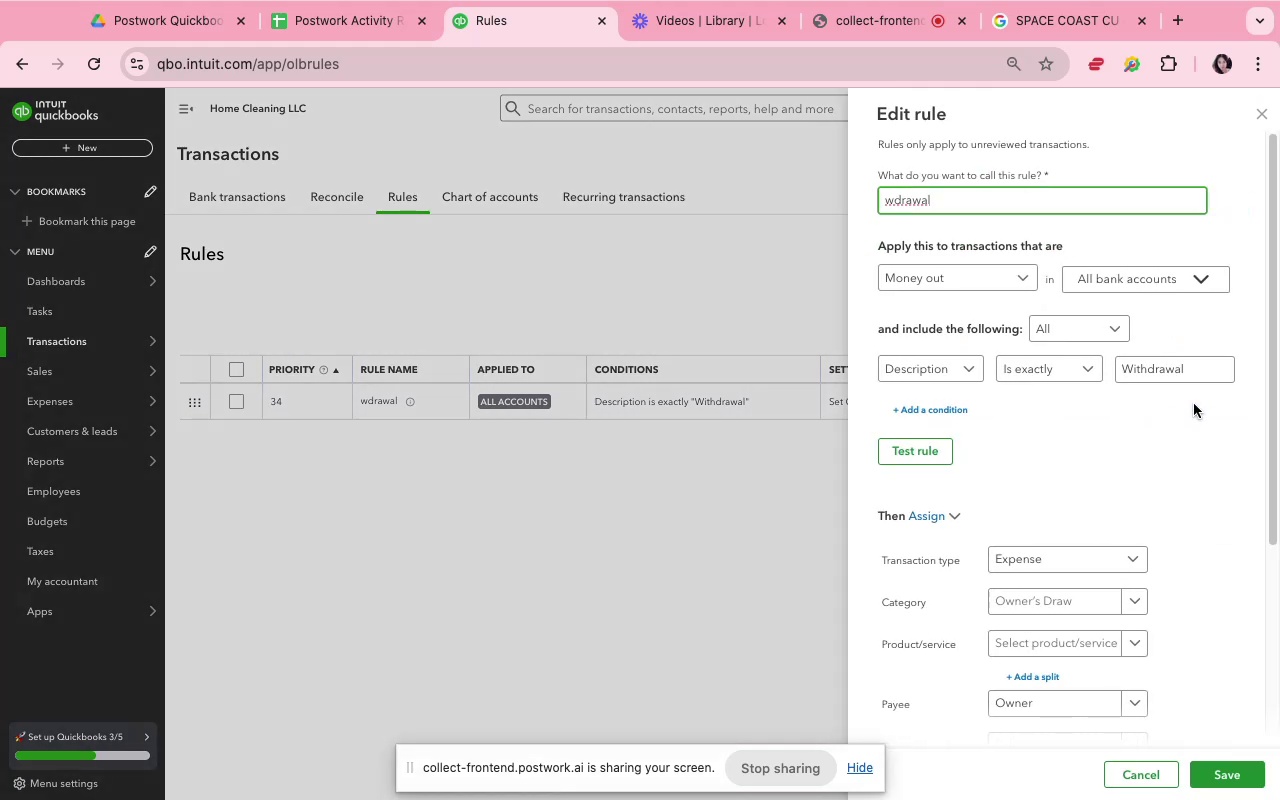 
left_click([943, 410])
 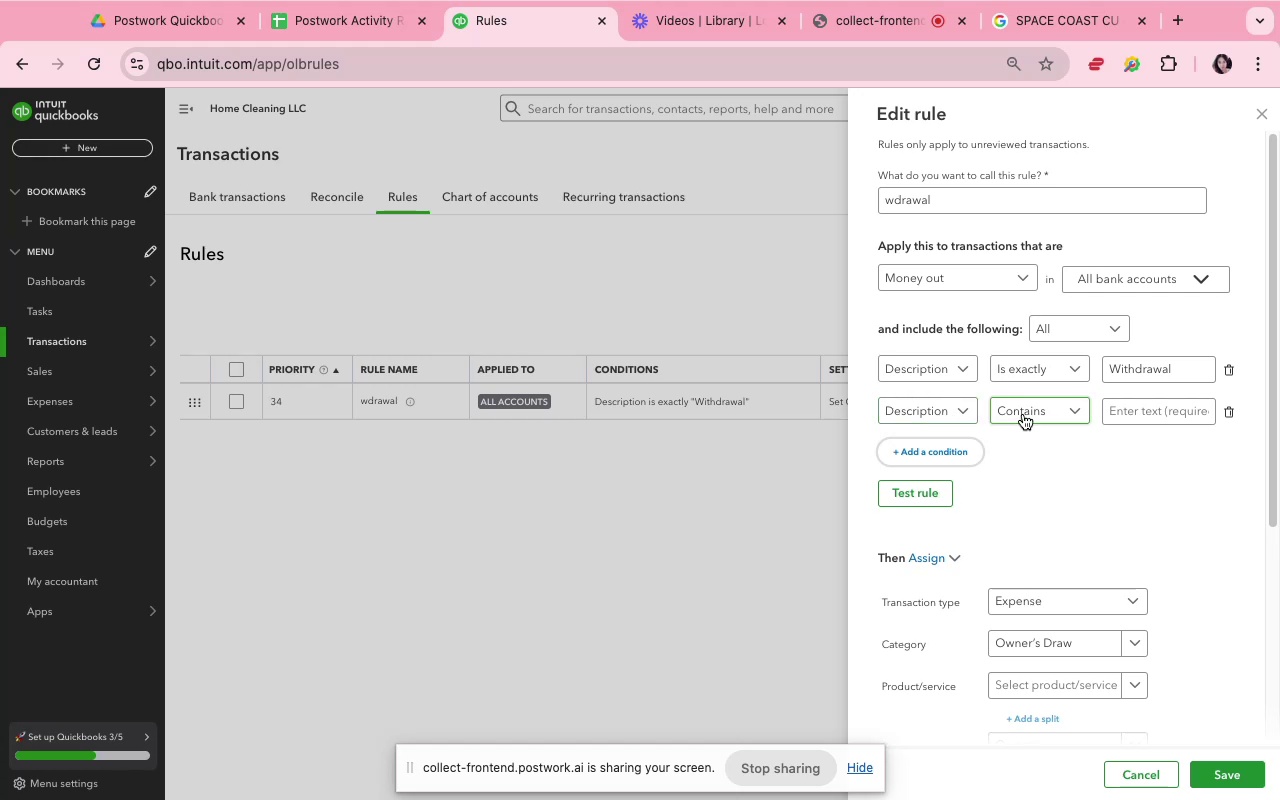 
left_click([1023, 414])
 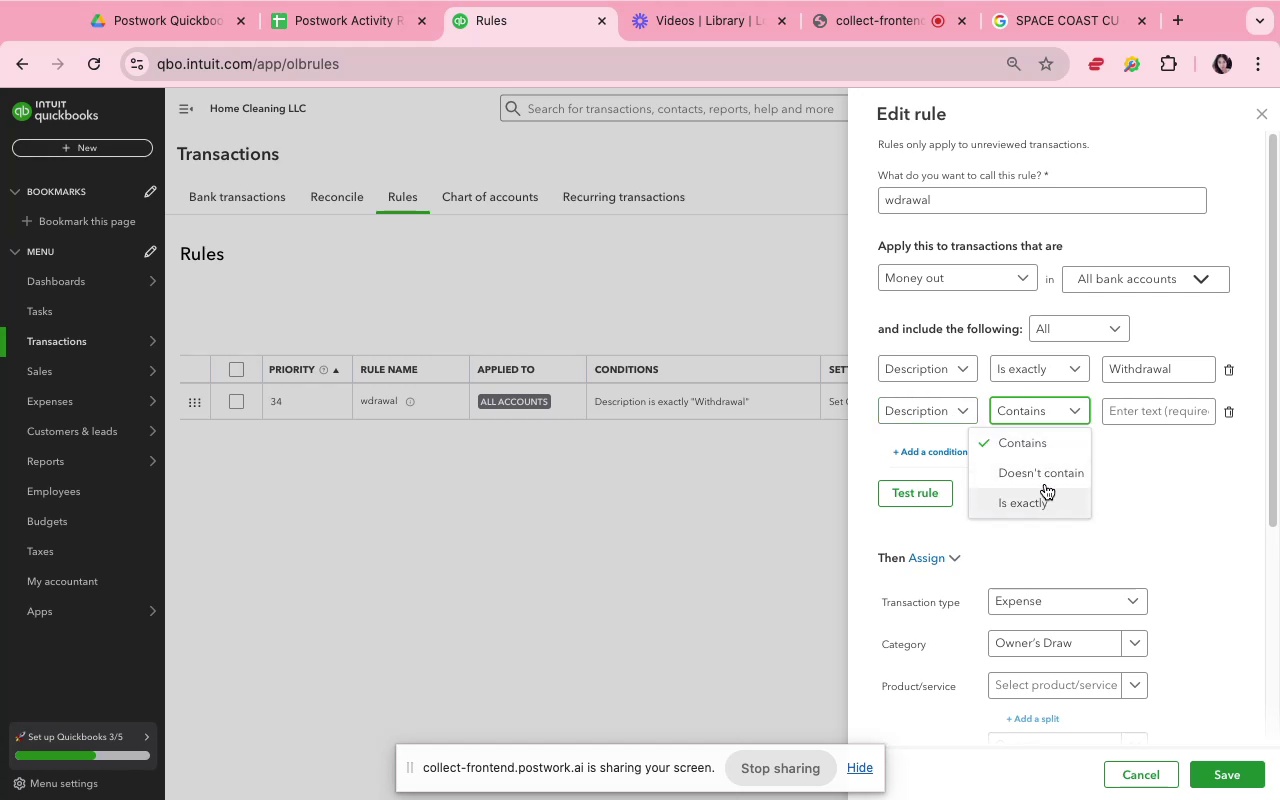 
left_click([1045, 470])
 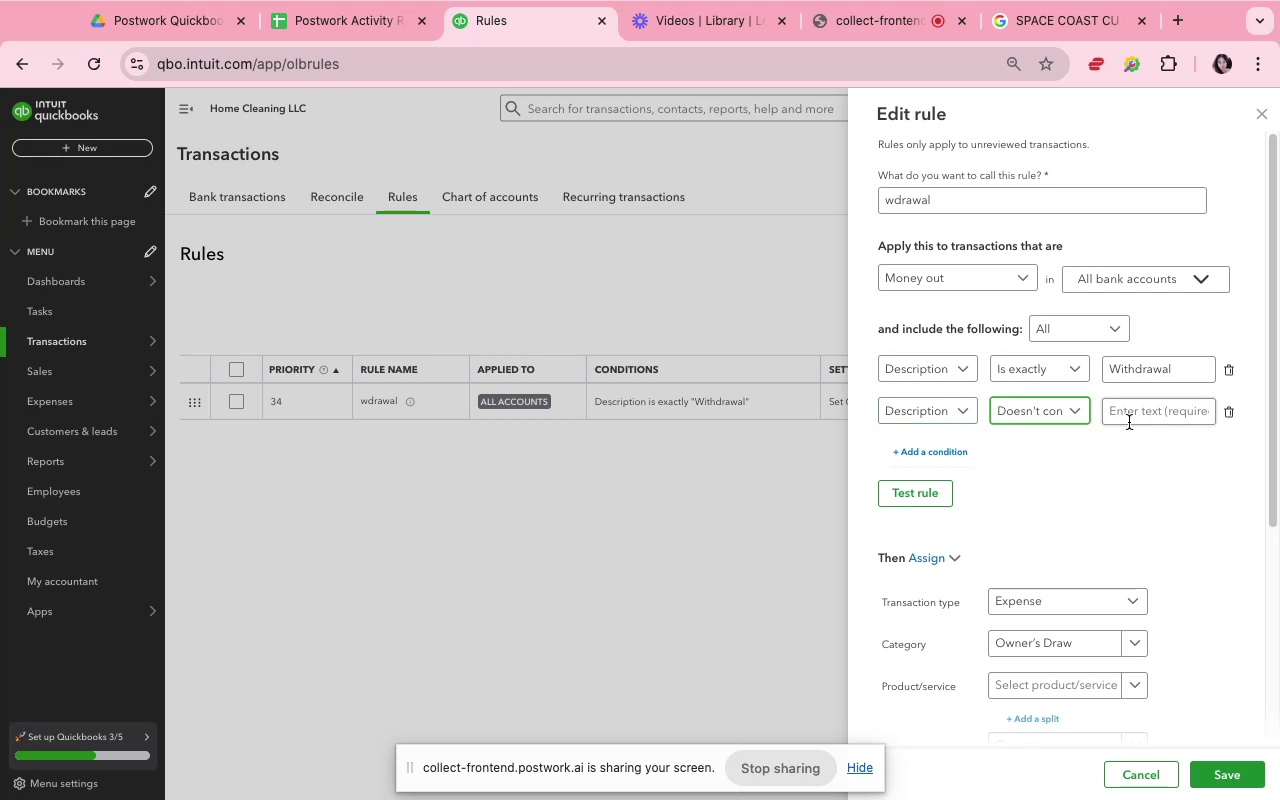 
left_click([1130, 417])
 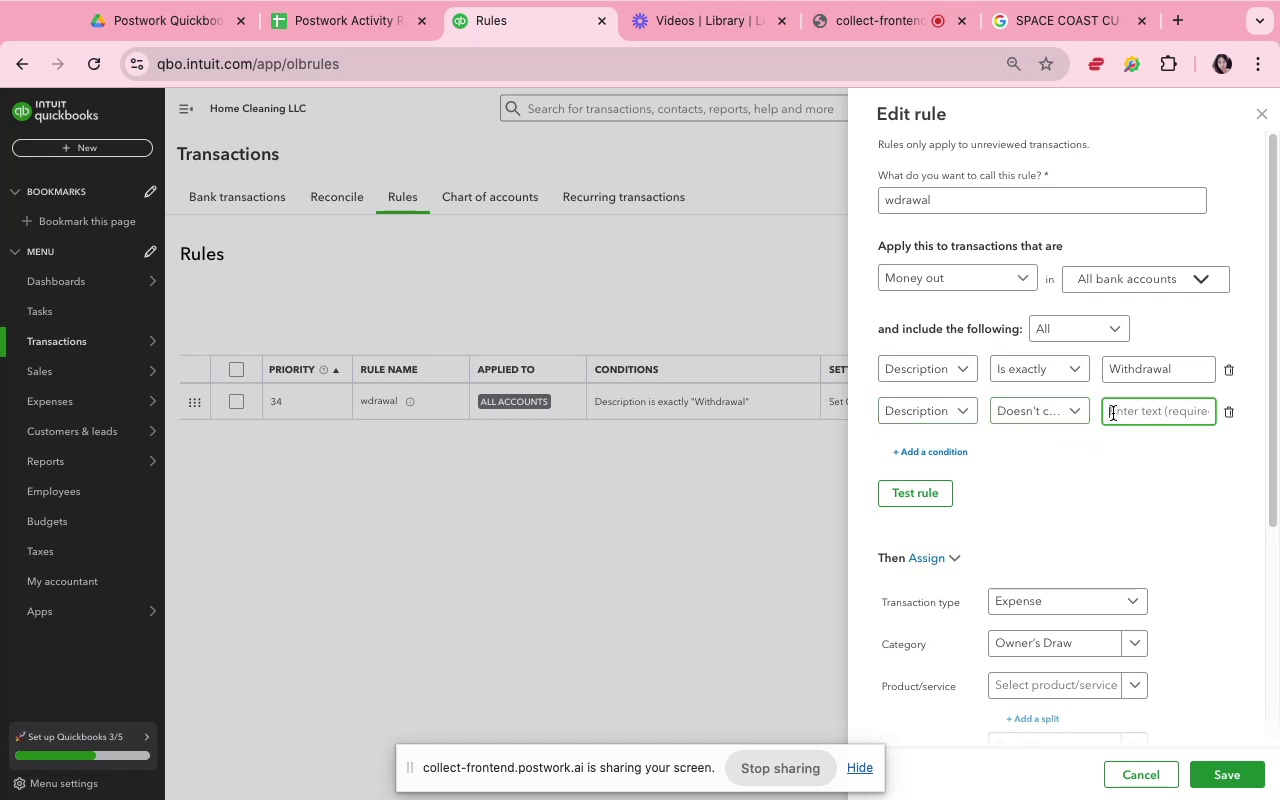 
type(space coast)
 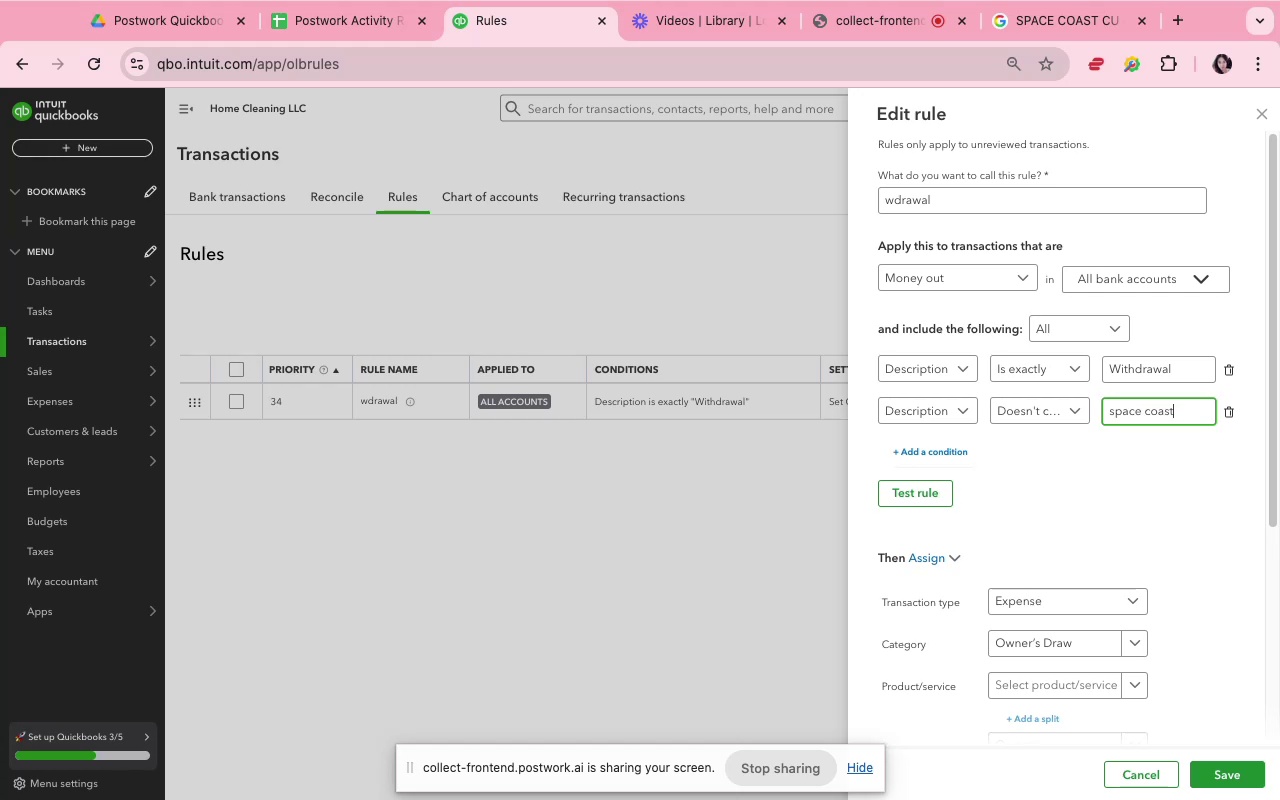 
left_click([1105, 475])
 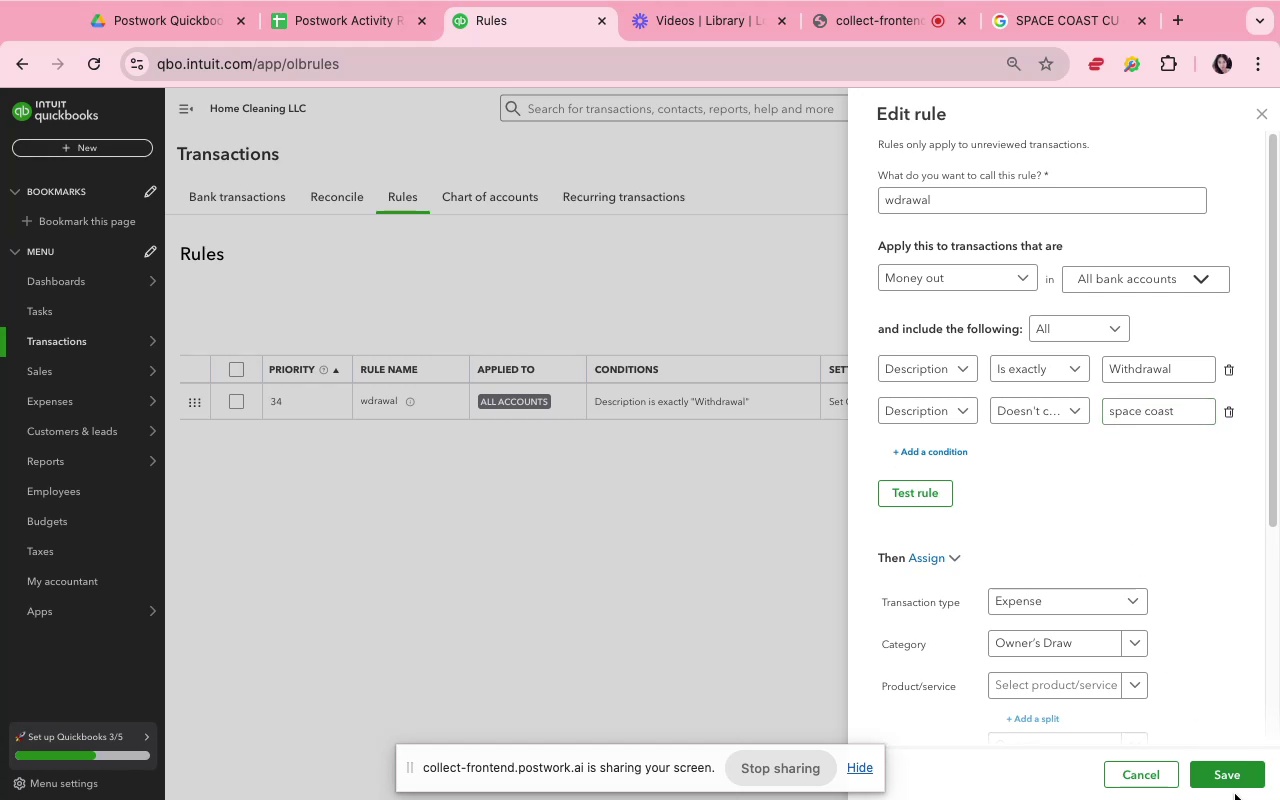 
left_click([1233, 787])
 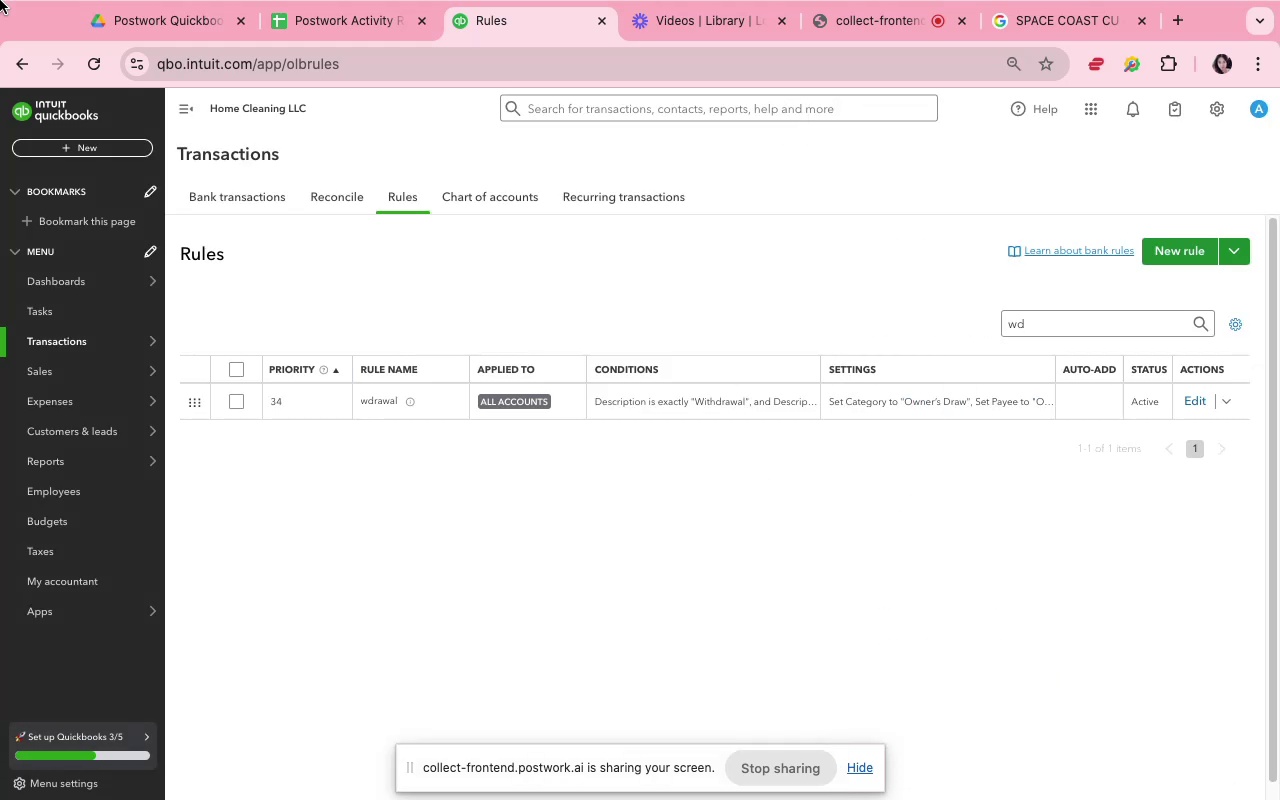 
left_click([212, 208])
 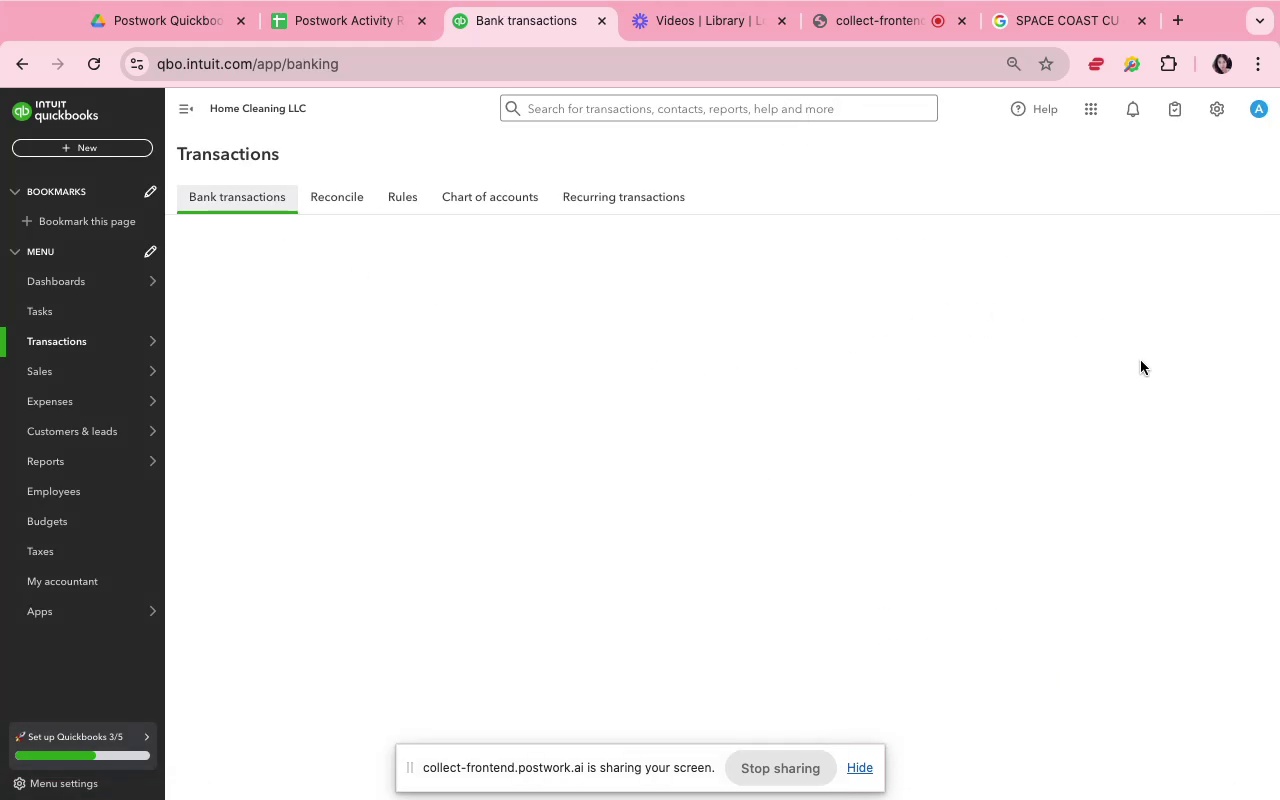 
mouse_move([1150, 394])
 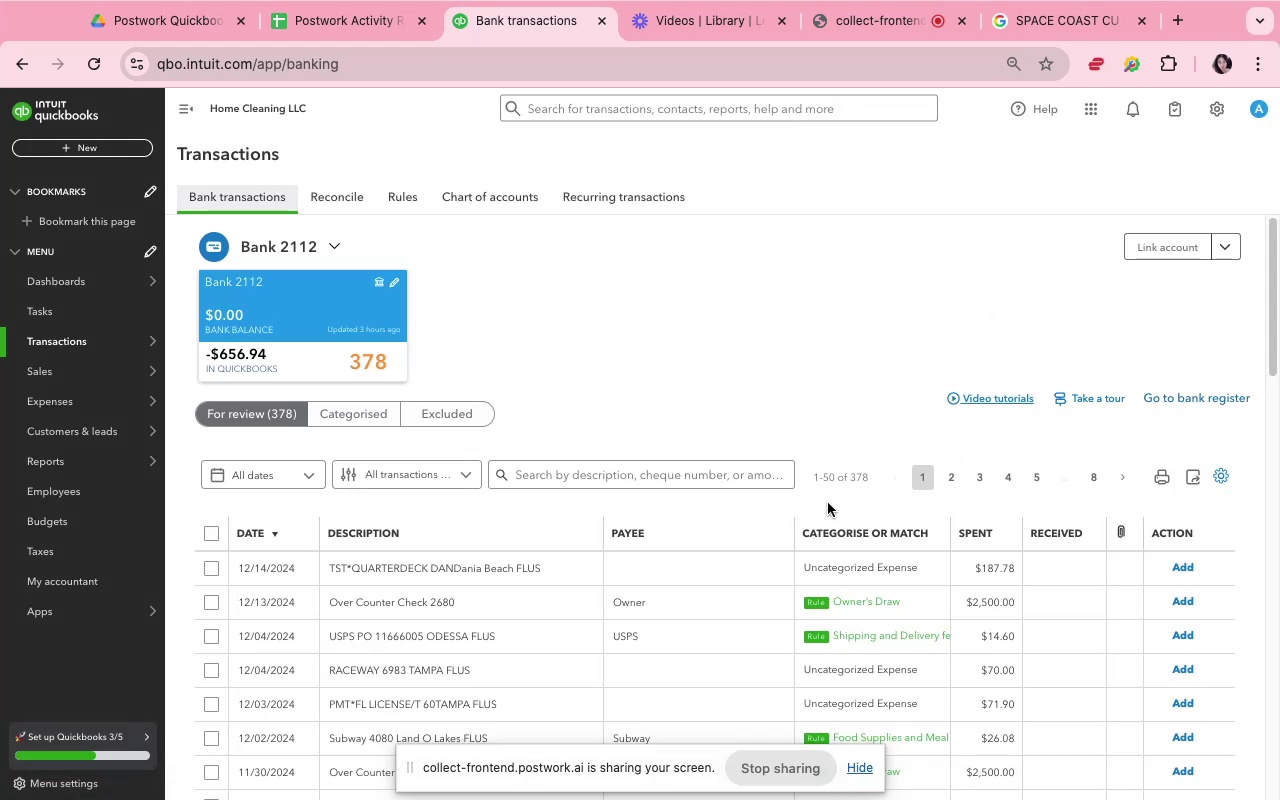 
left_click([780, 476])
 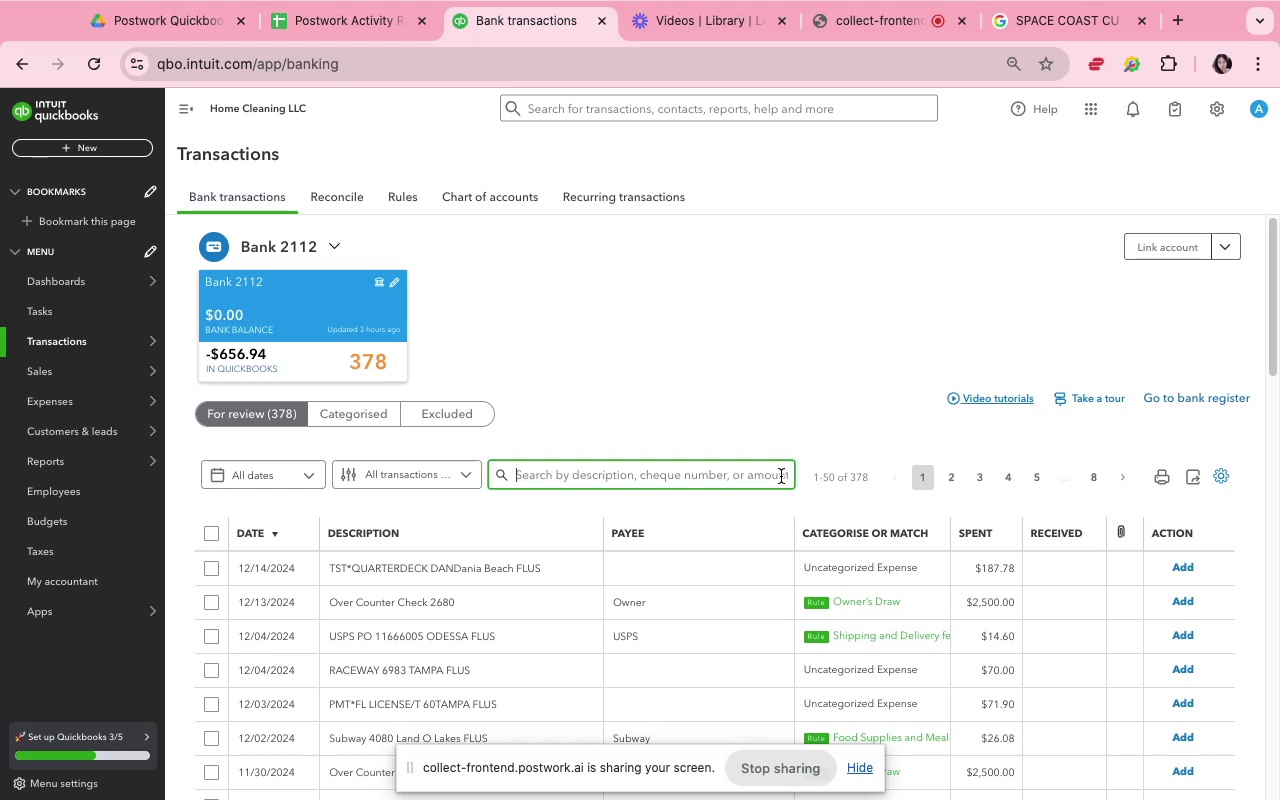 
type(space)
 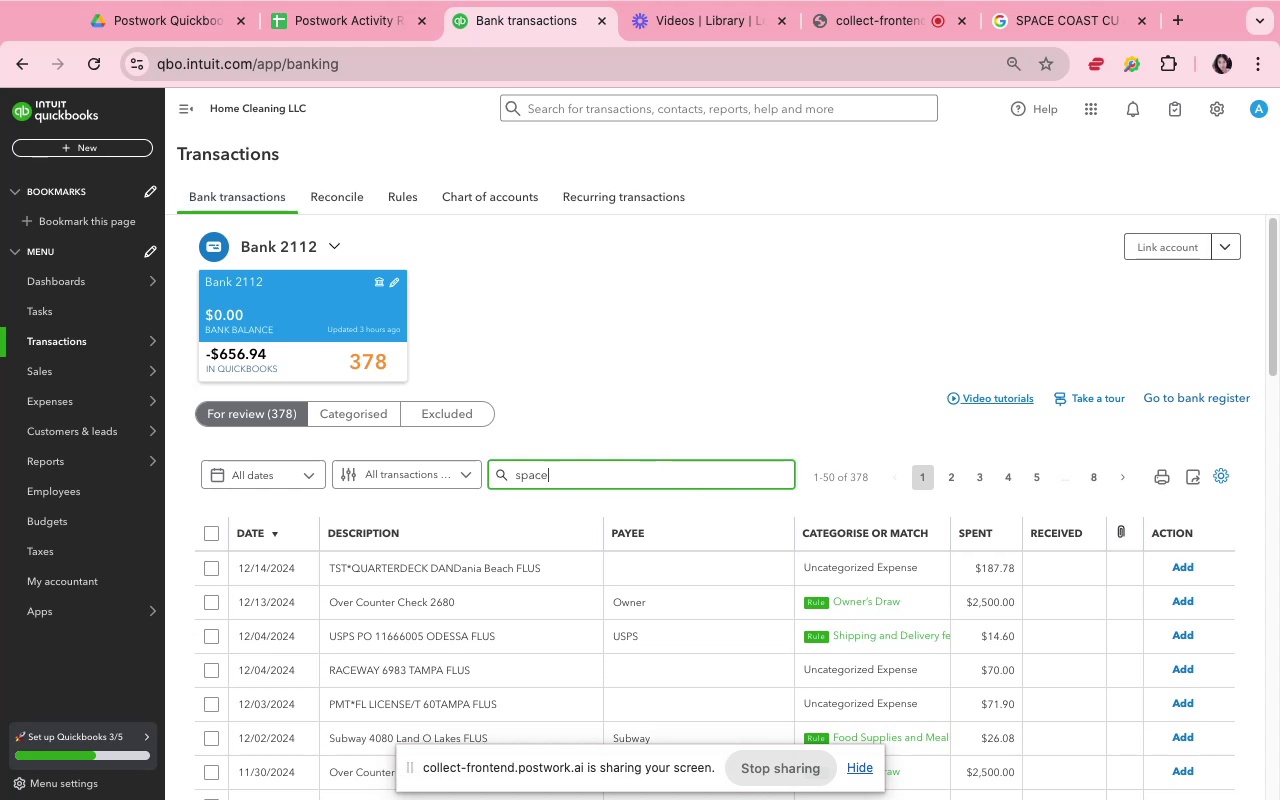 
key(Enter)
 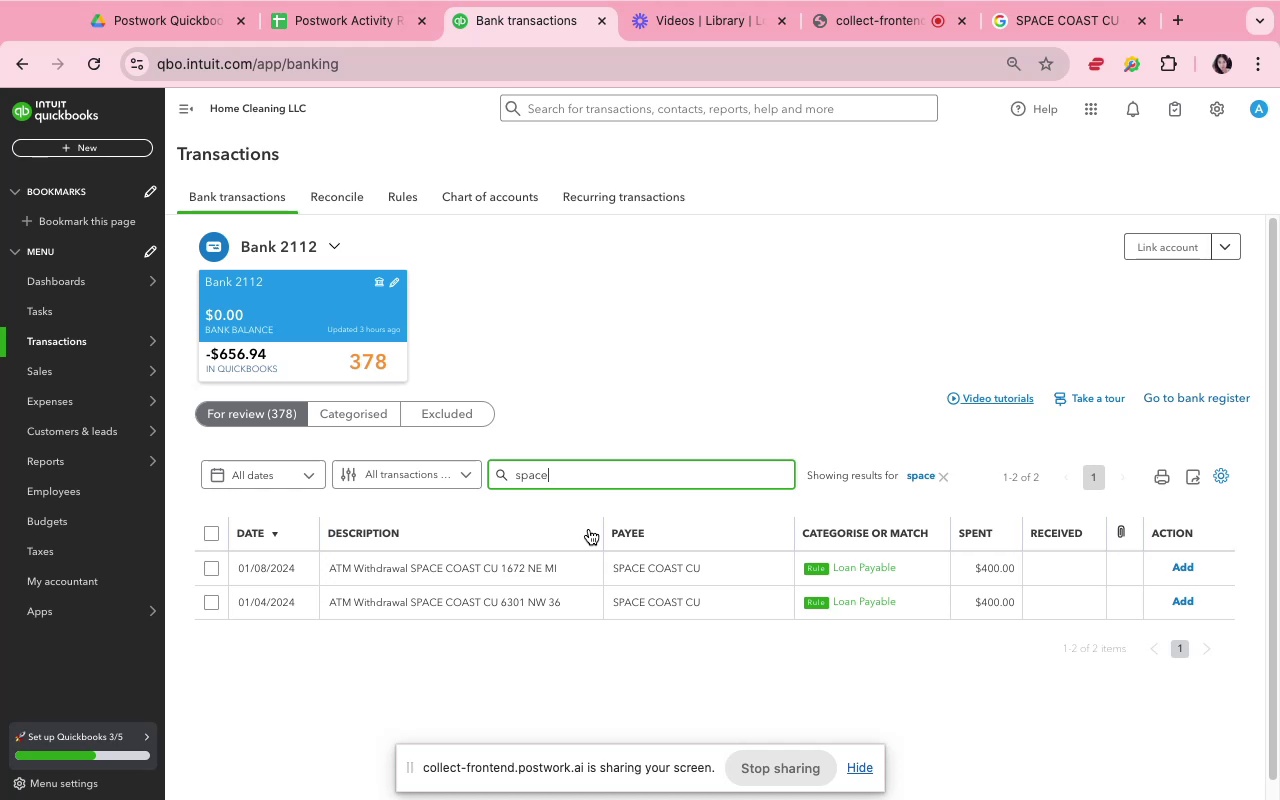 
wait(10.53)
 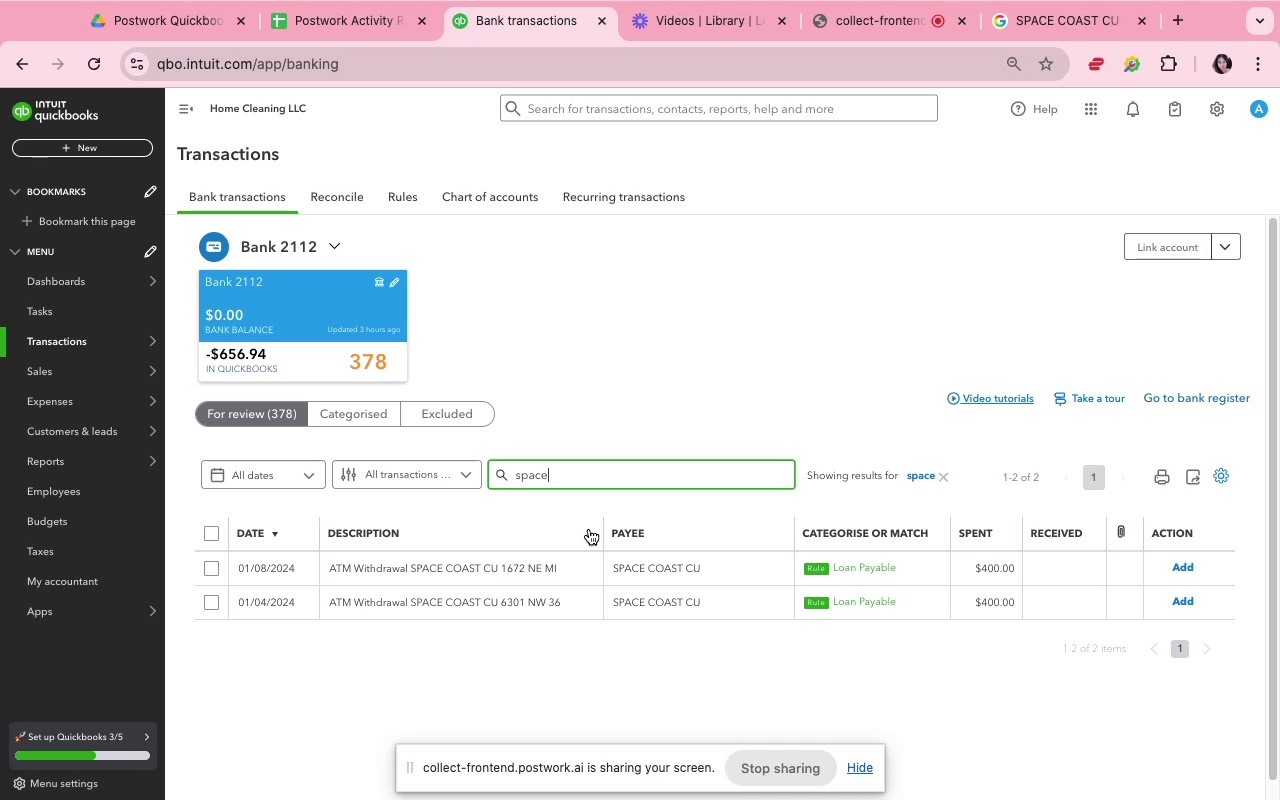 
double_click([584, 480])
 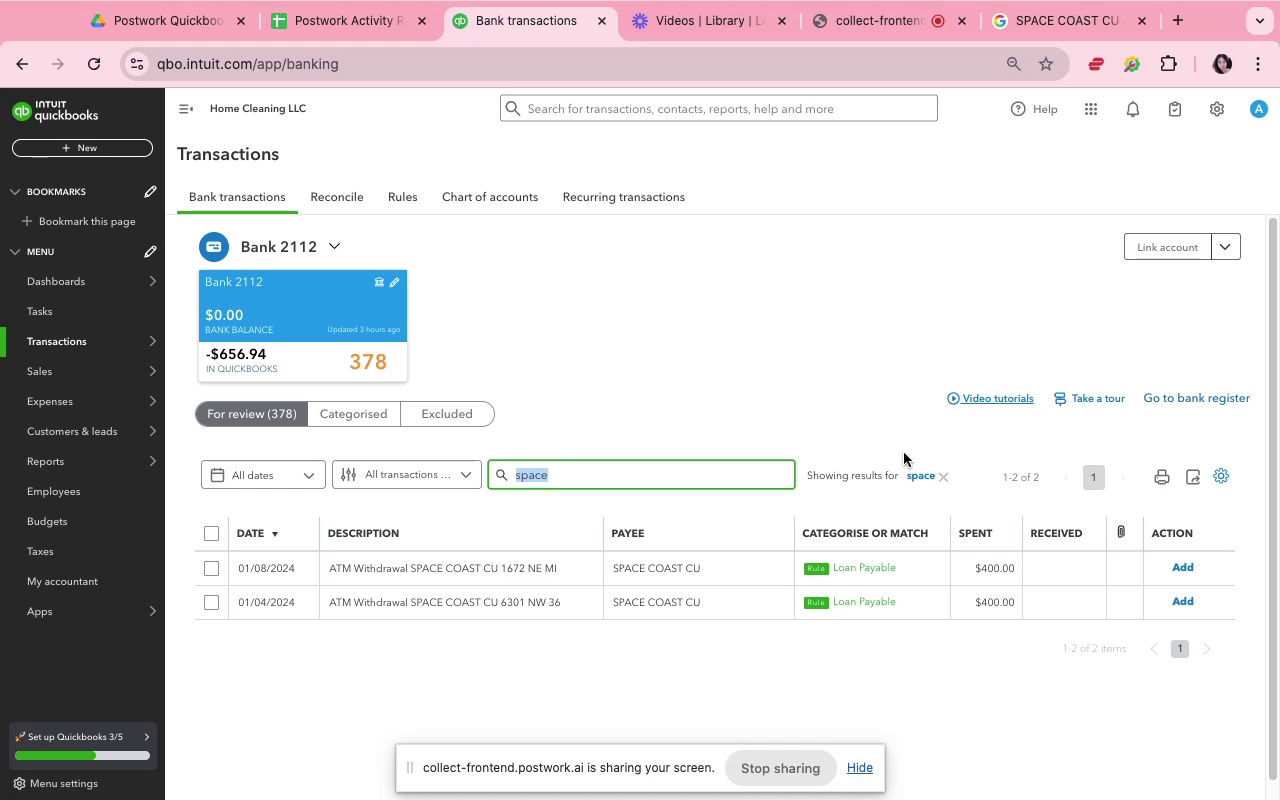 
wait(99.35)
 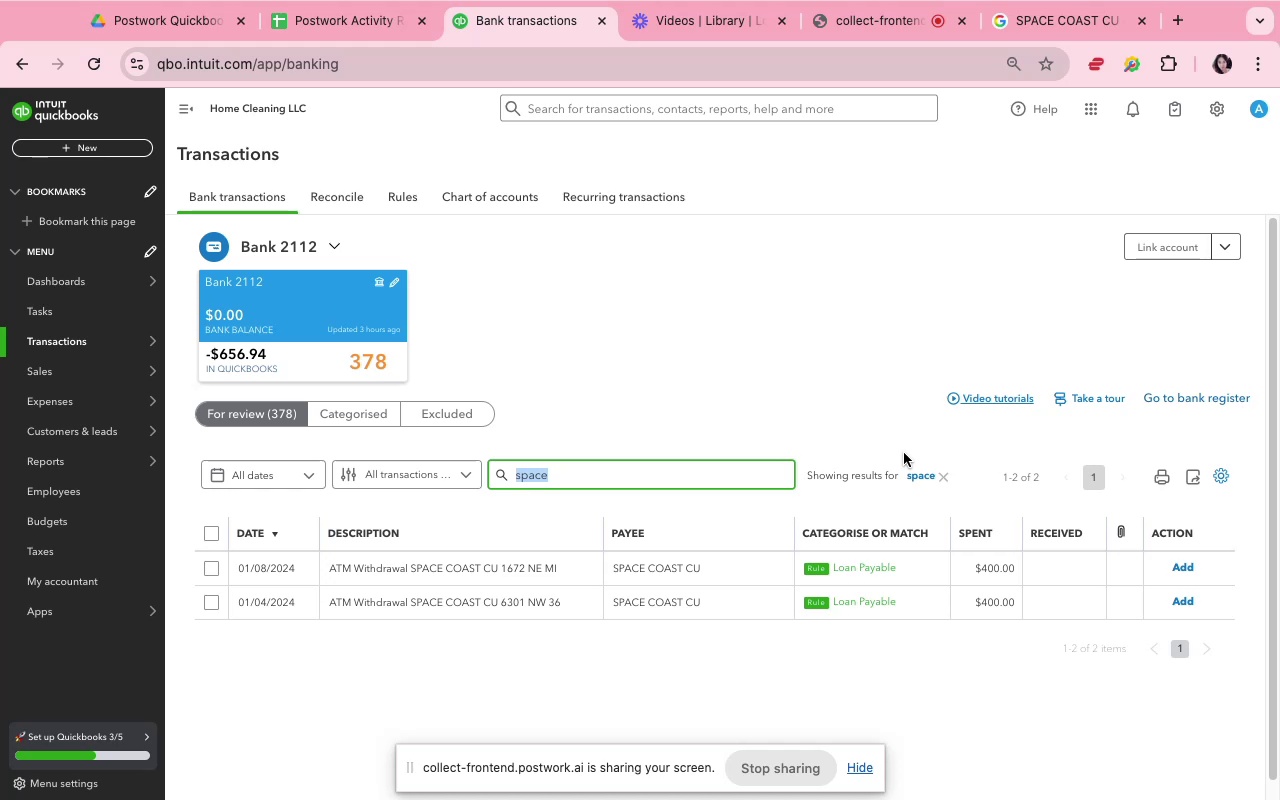 
left_click([373, 418])
 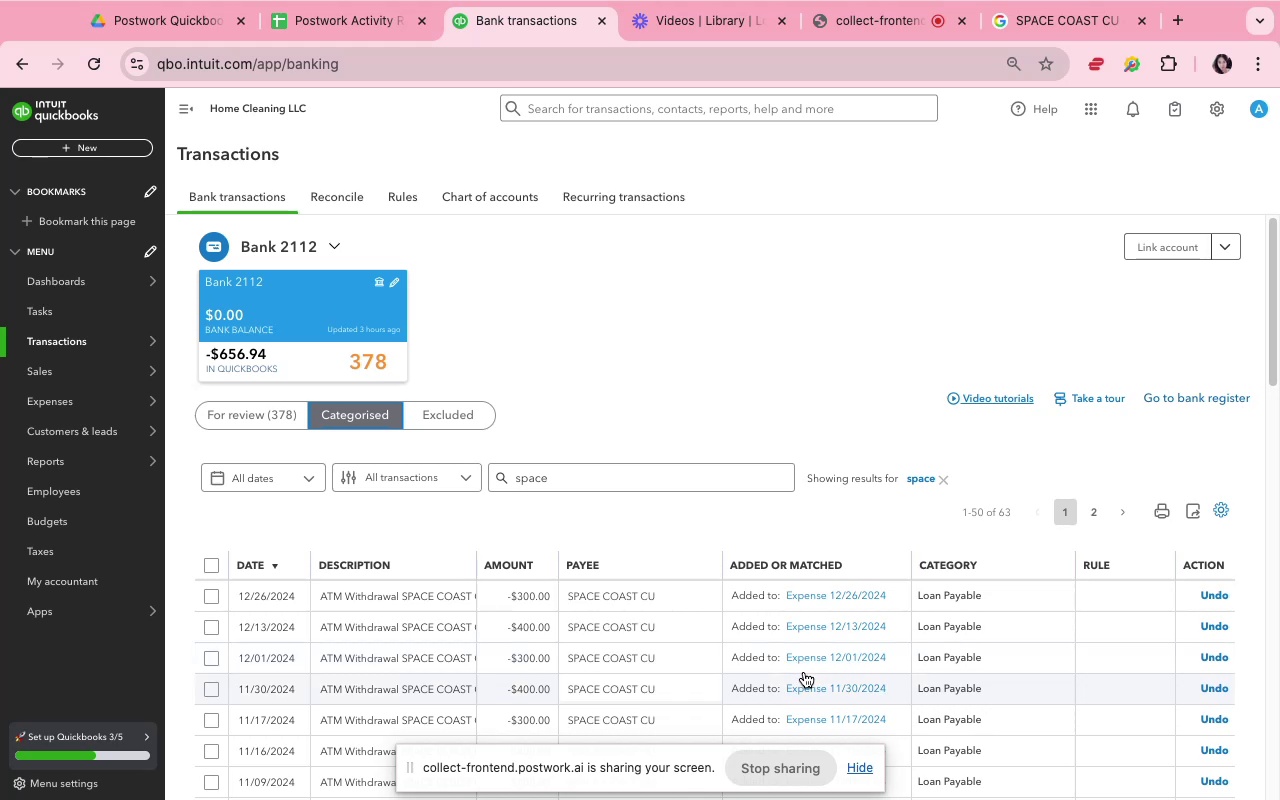 
wait(13.45)
 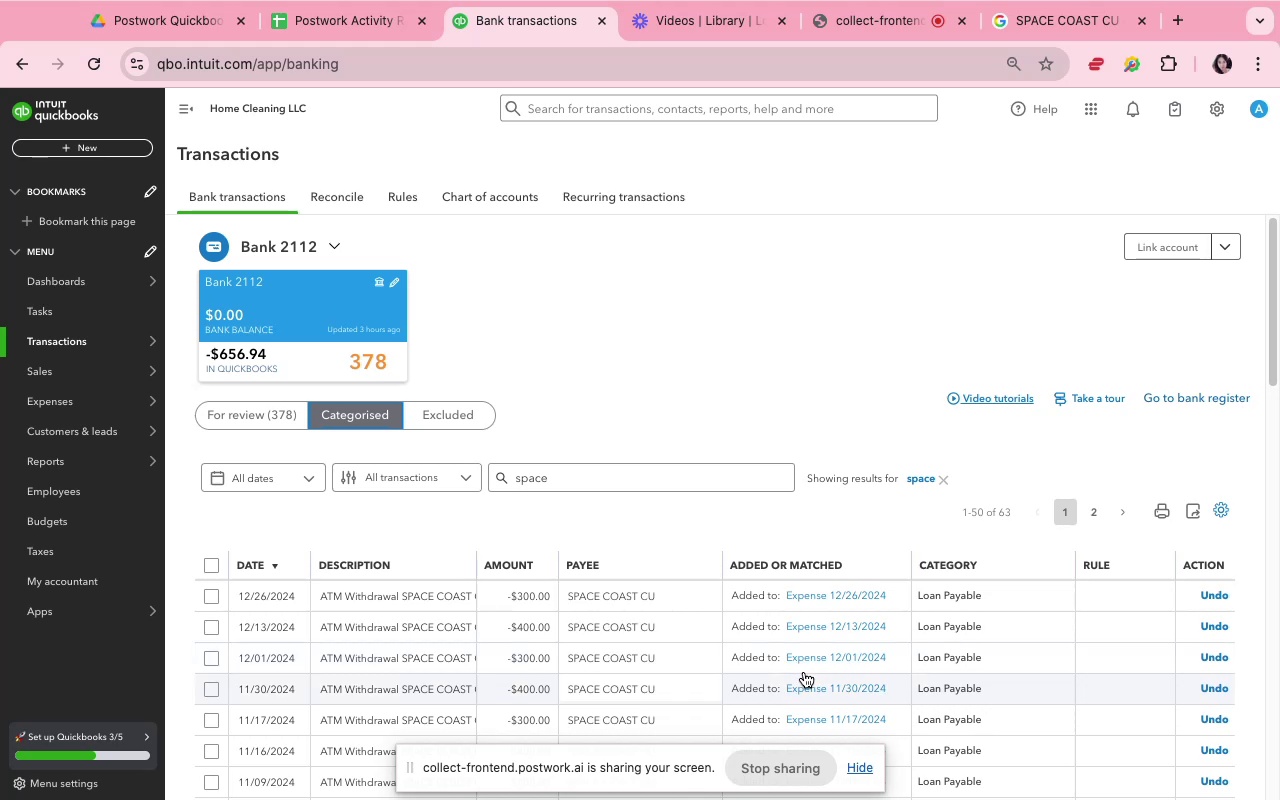 
scroll: coordinate [931, 609], scroll_direction: down, amount: 43.0
 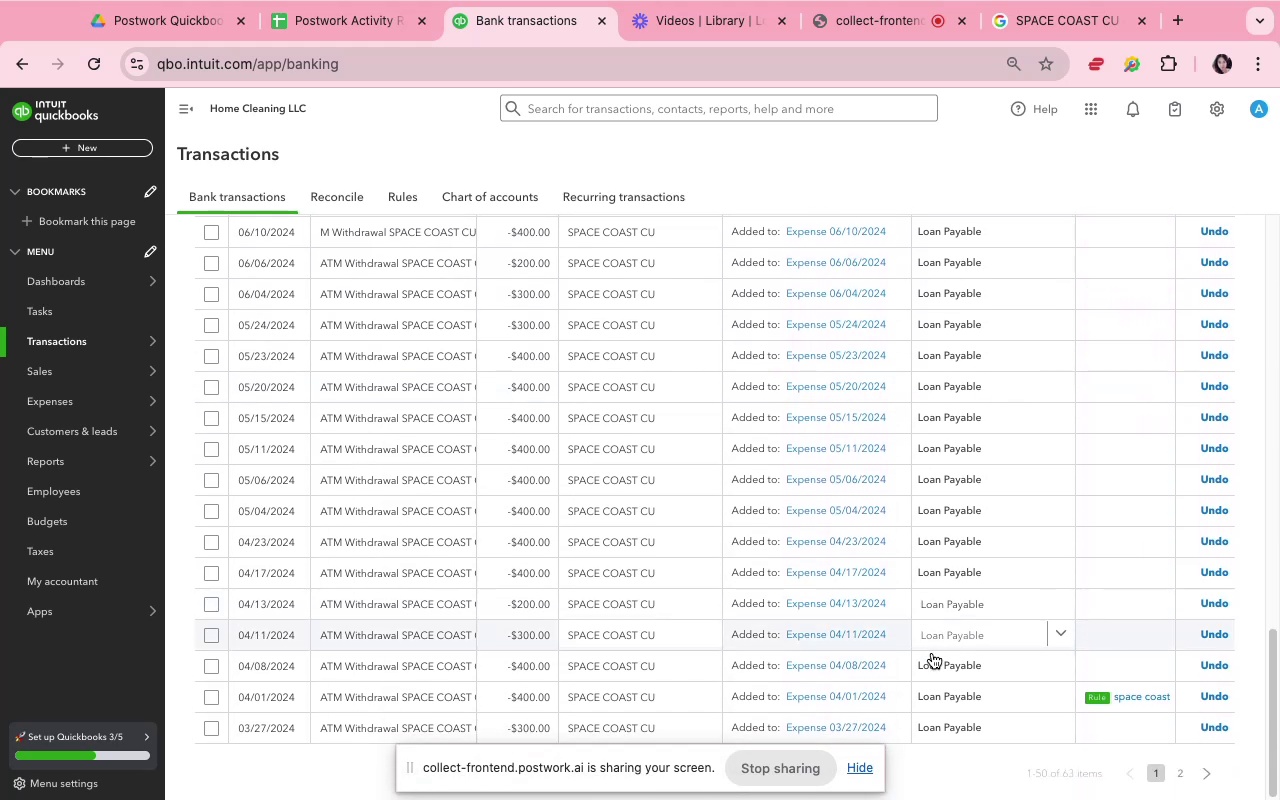 
scroll: coordinate [792, 638], scroll_direction: up, amount: 25.0
 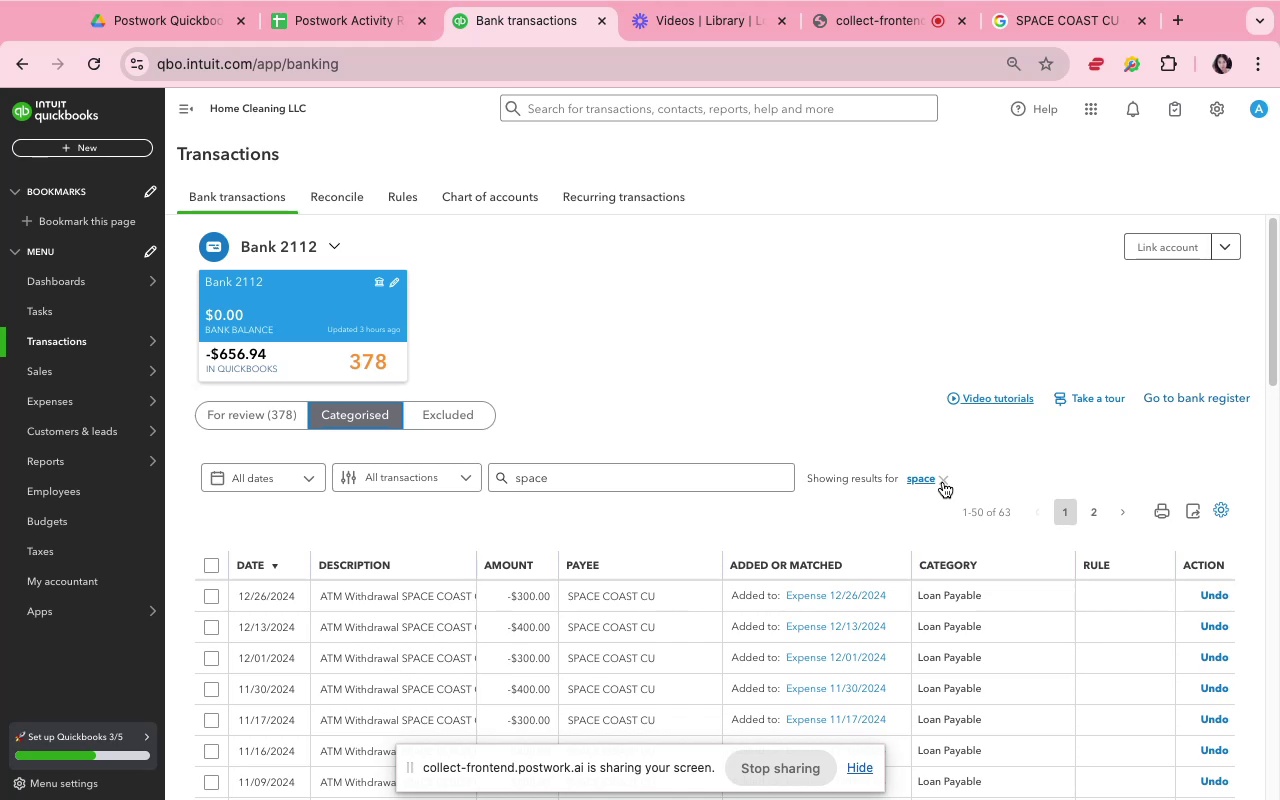 
wait(6.84)
 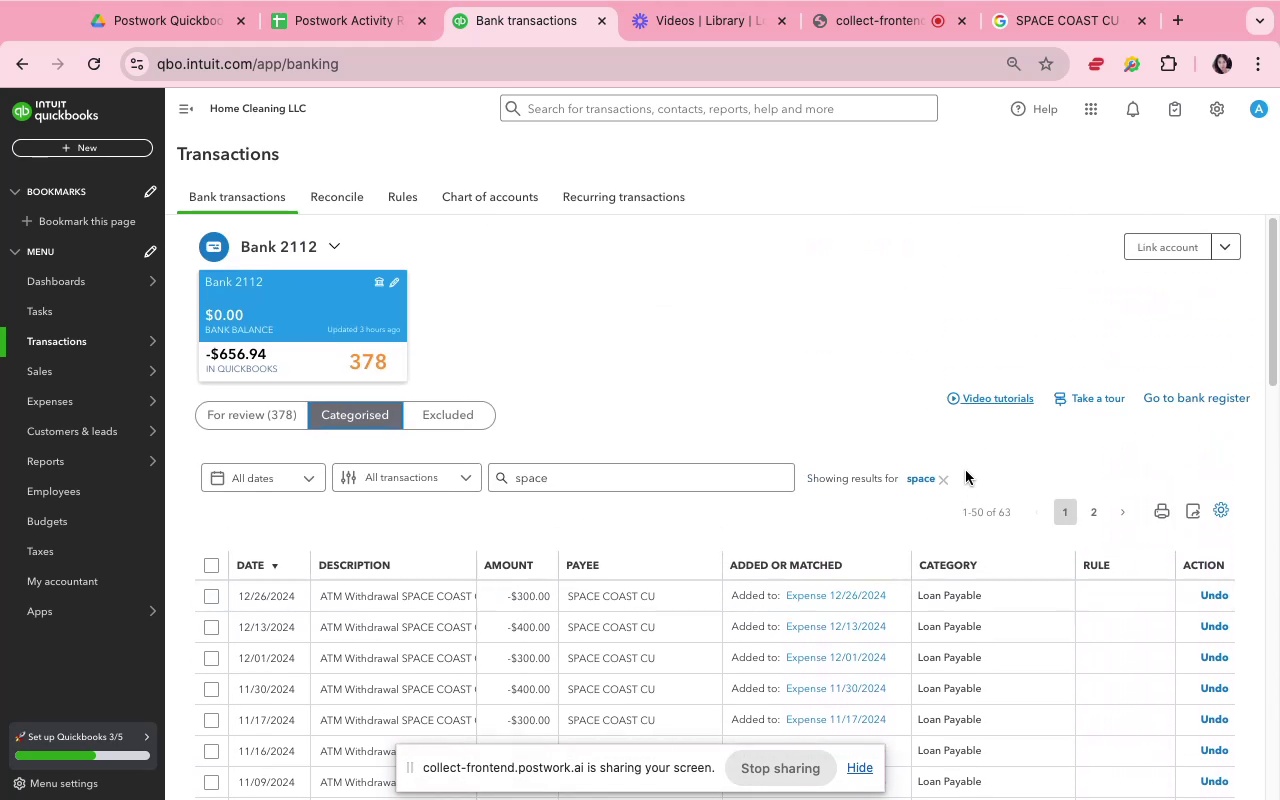 
scroll: coordinate [943, 482], scroll_direction: down, amount: 10.0
 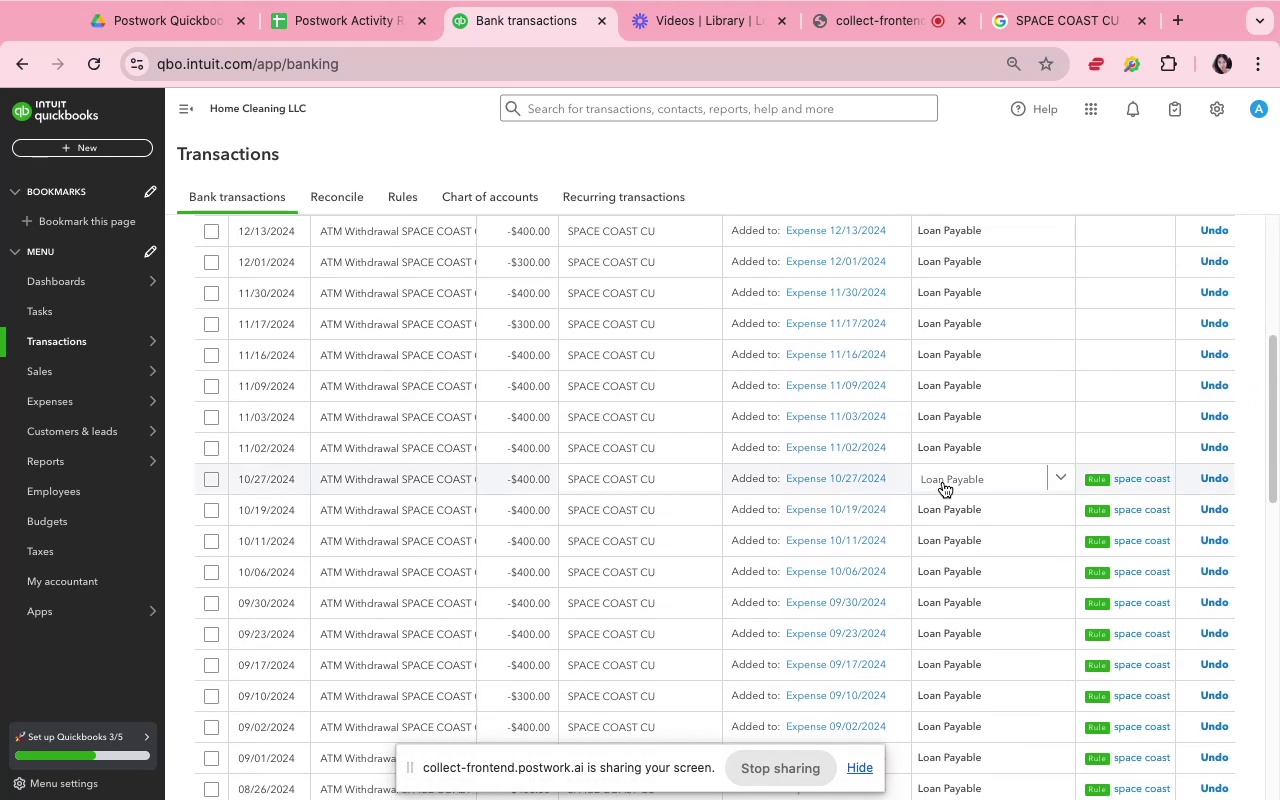 
scroll: coordinate [944, 490], scroll_direction: up, amount: 16.0
 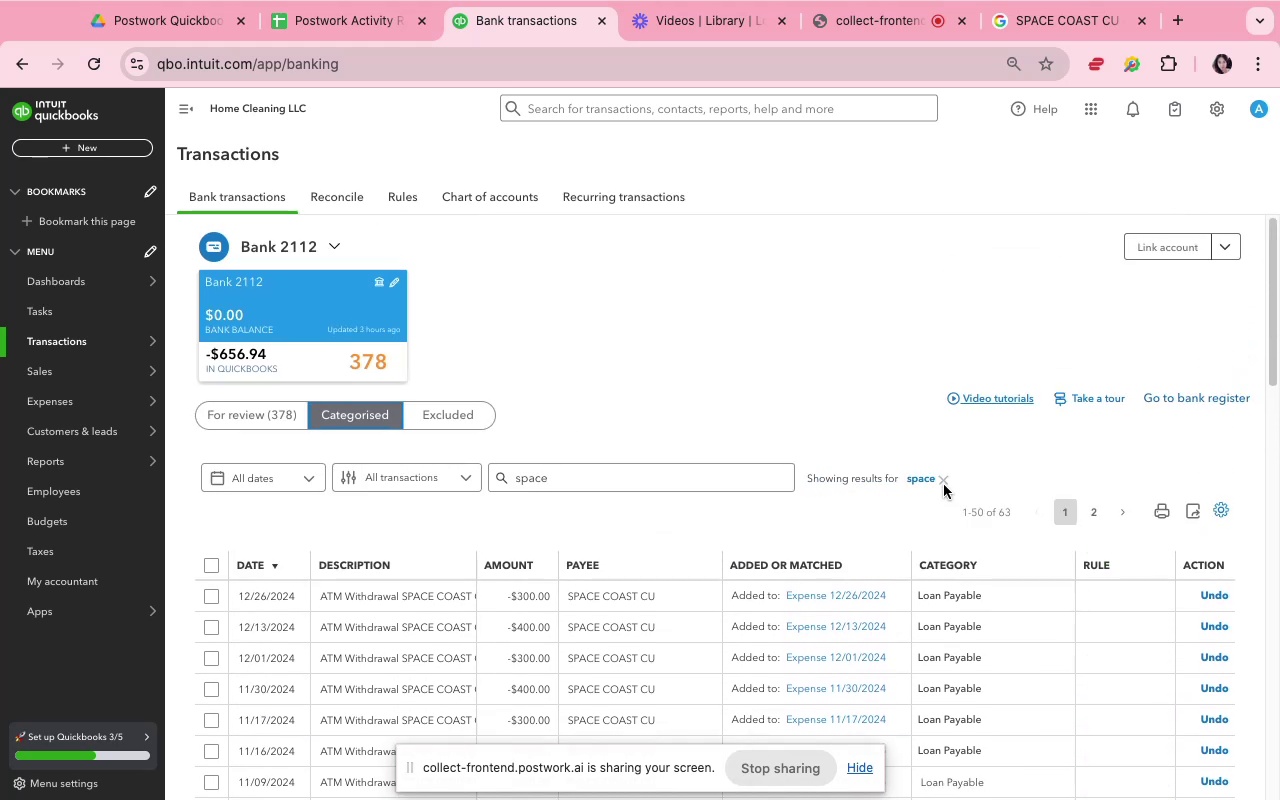 
left_click([944, 483])
 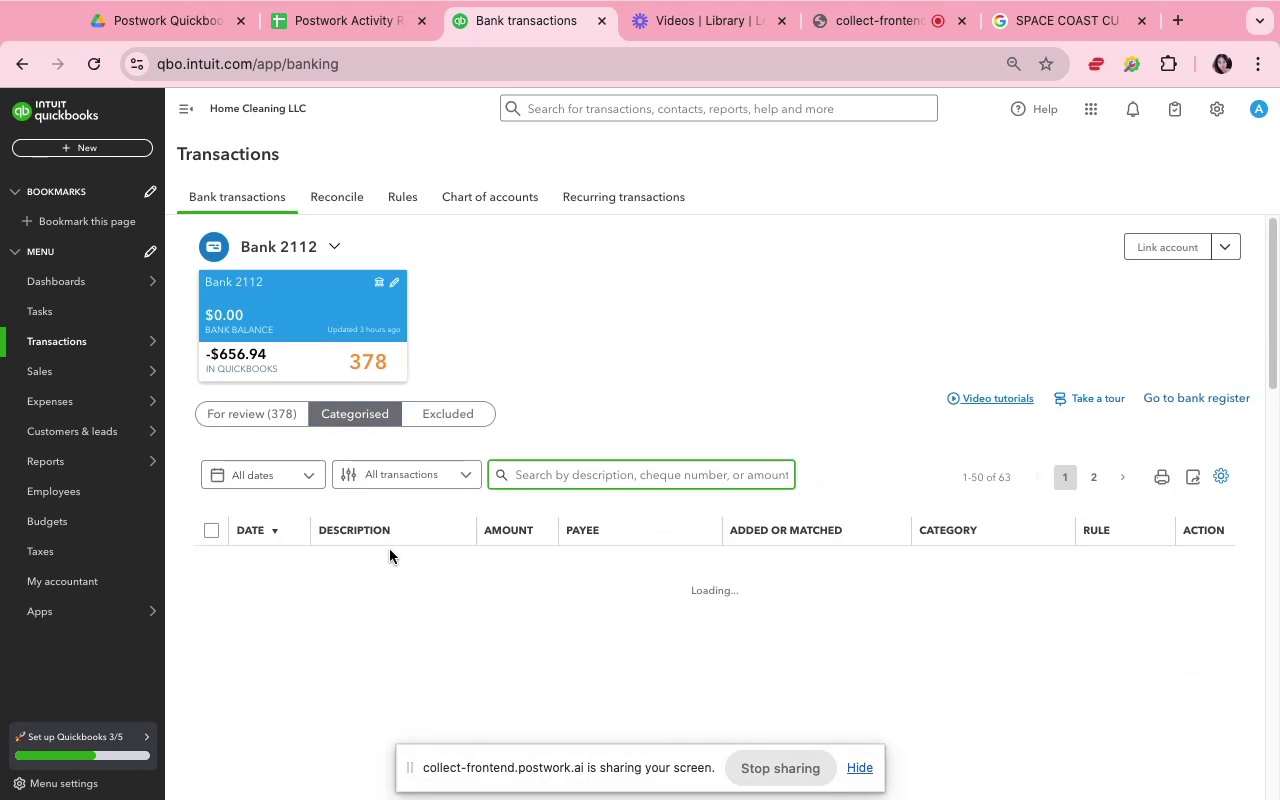 
left_click([242, 403])
 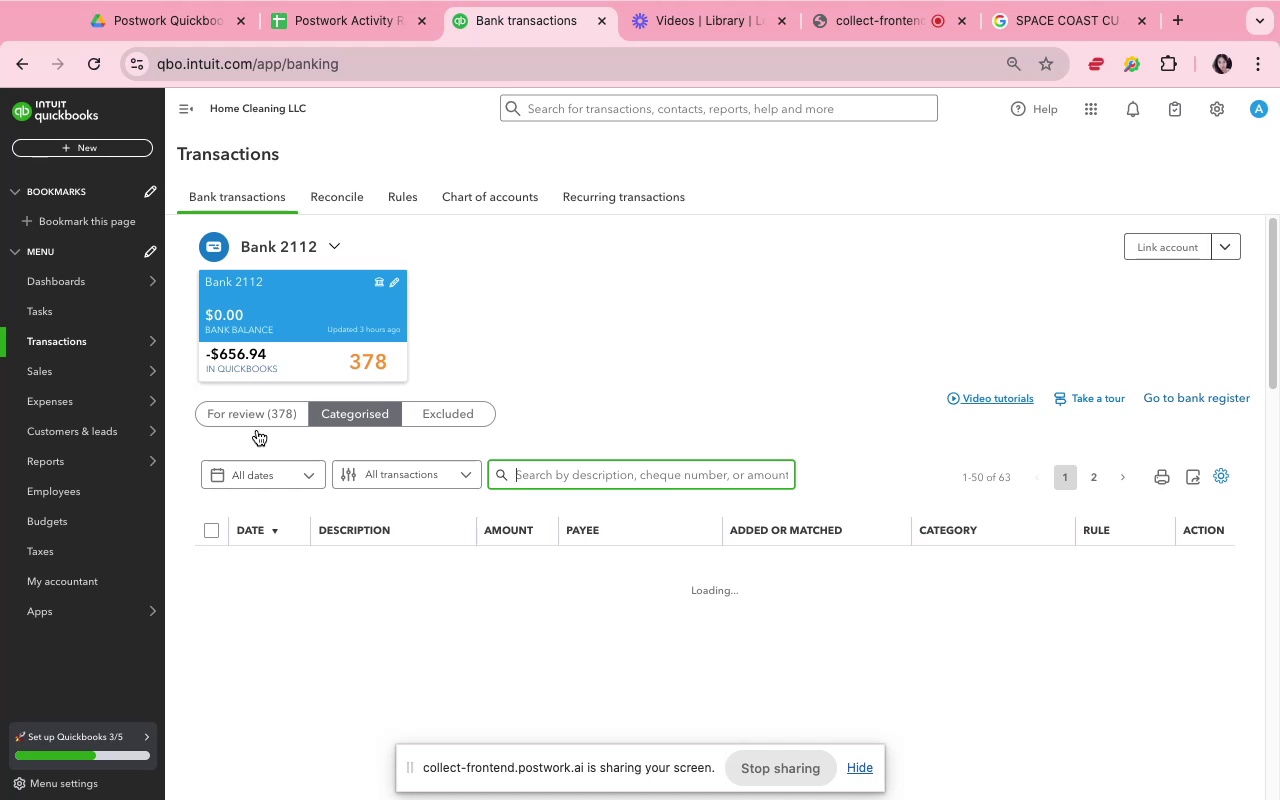 
left_click([254, 411])
 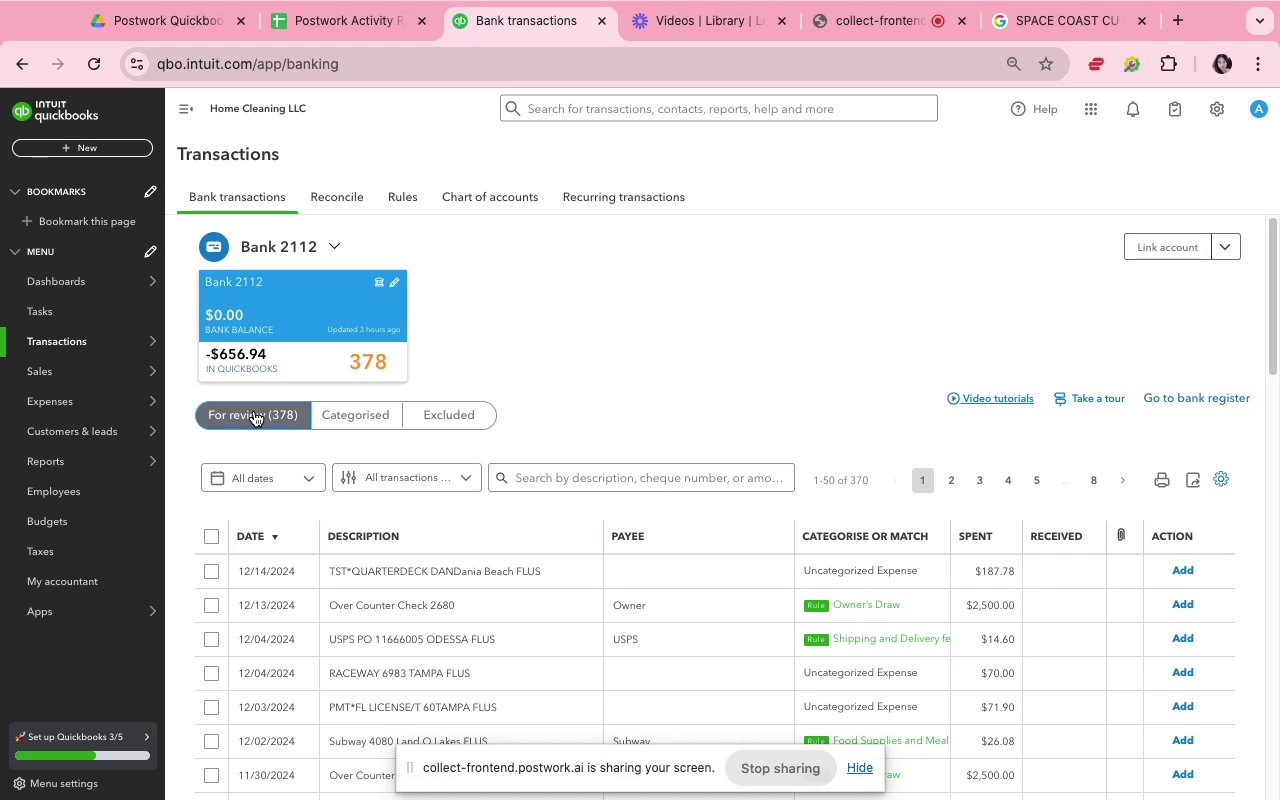 
wait(28.95)
 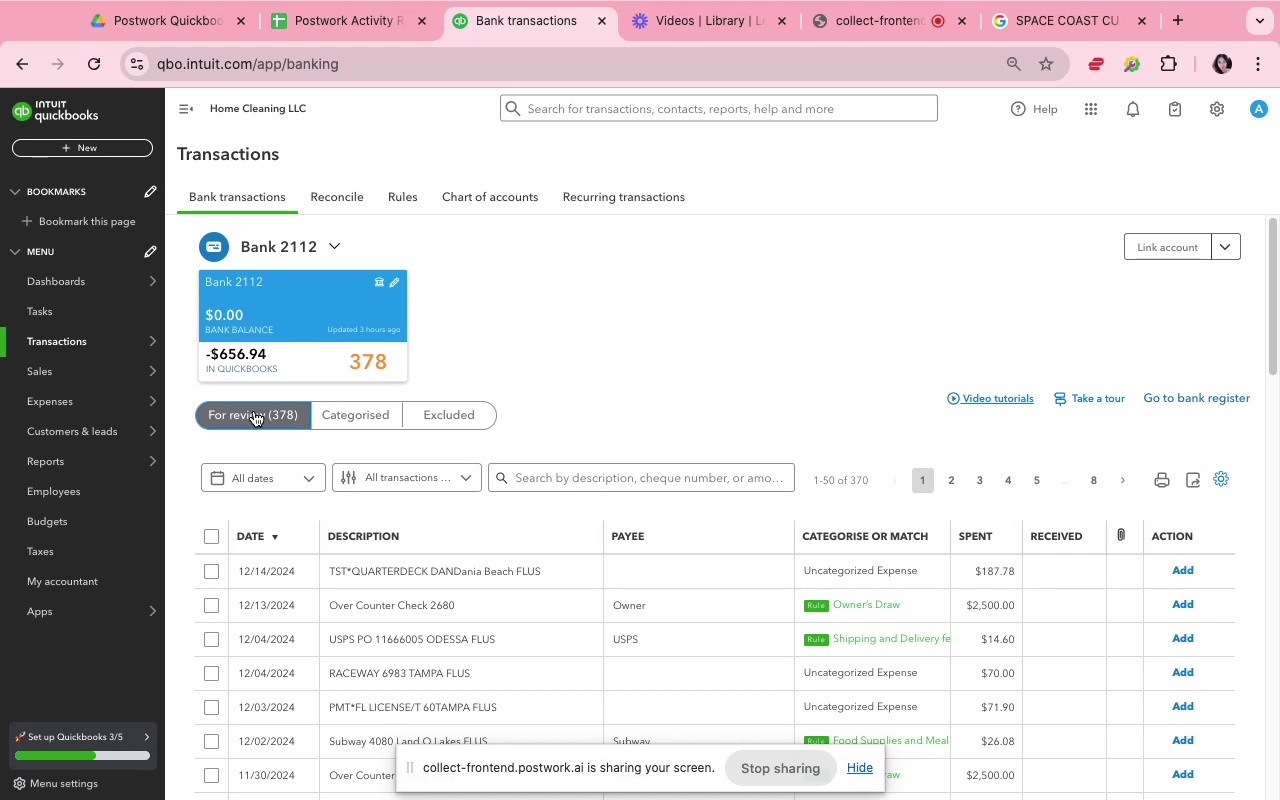 
scroll: coordinate [581, 715], scroll_direction: down, amount: 11.0
 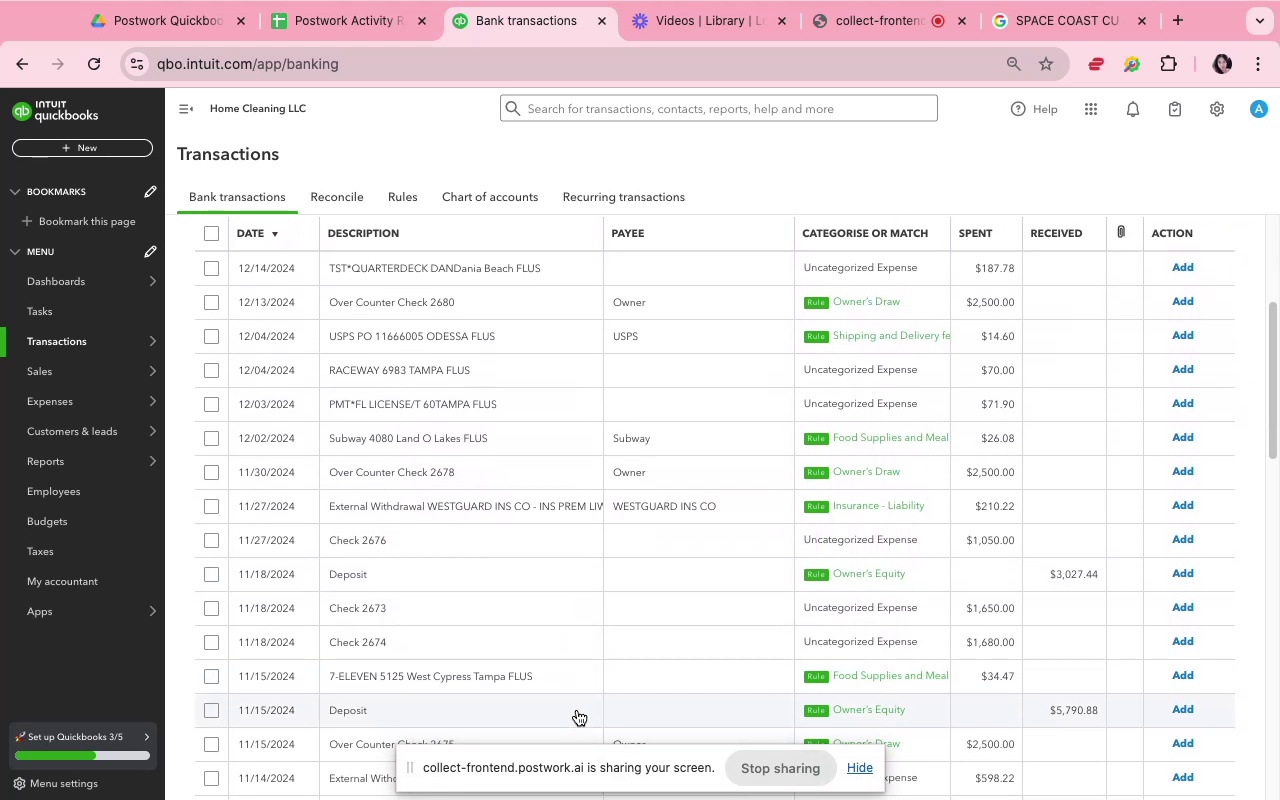 
wait(6.7)
 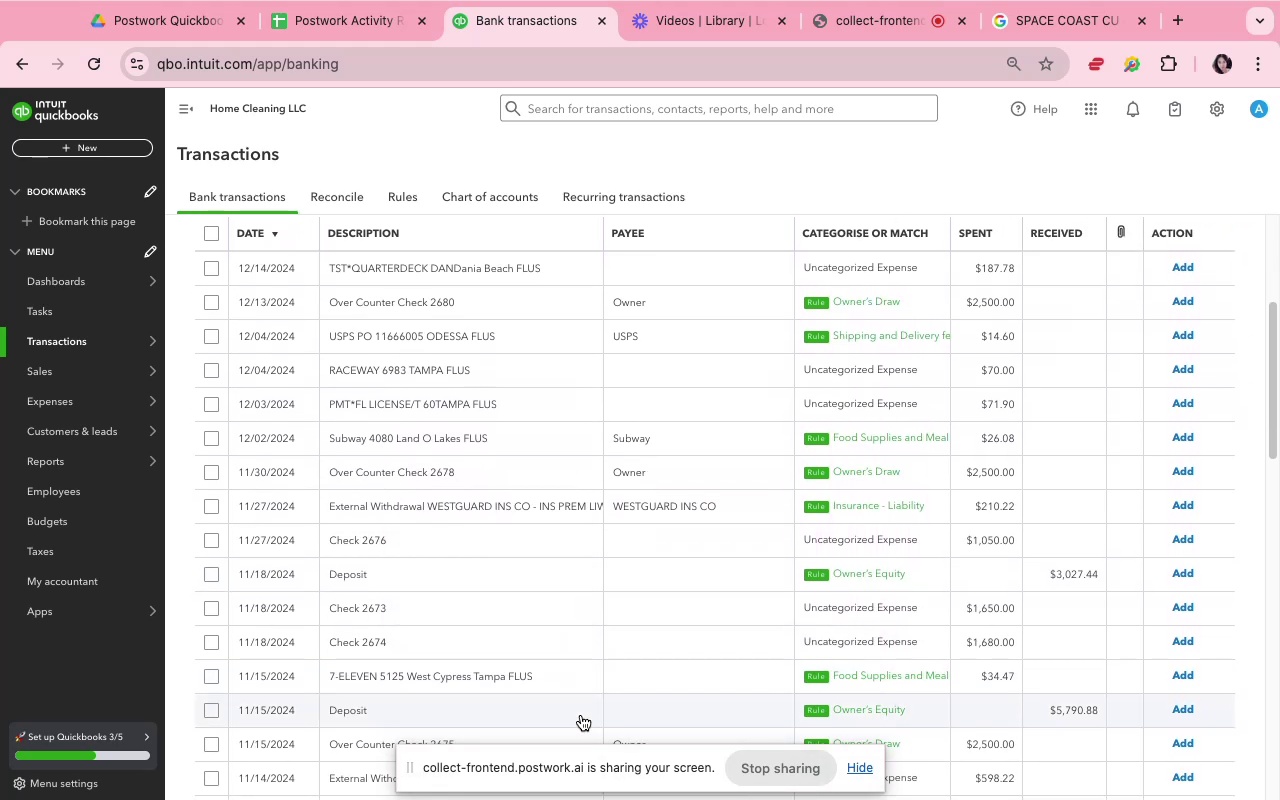 
scroll: coordinate [576, 709], scroll_direction: down, amount: 3.0
 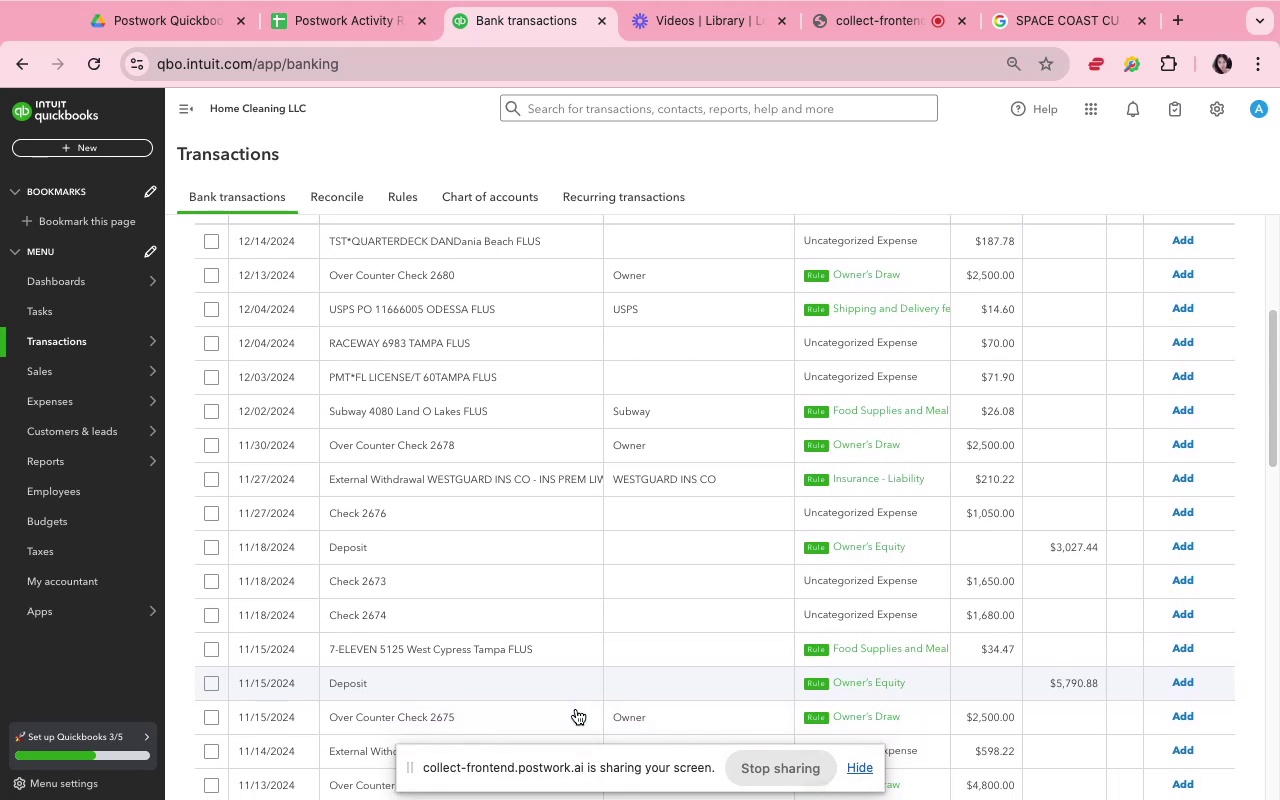 
scroll: coordinate [577, 709], scroll_direction: up, amount: 21.0
 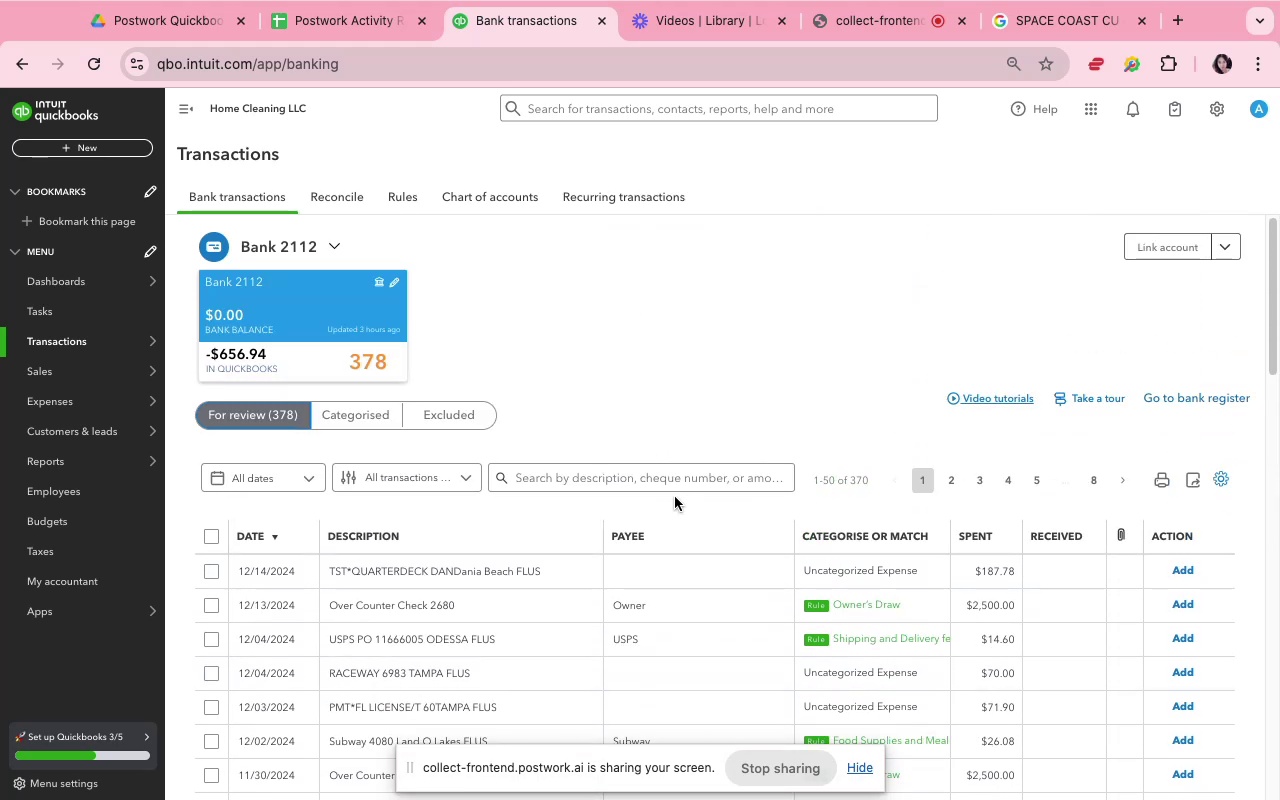 
left_click([669, 484])
 